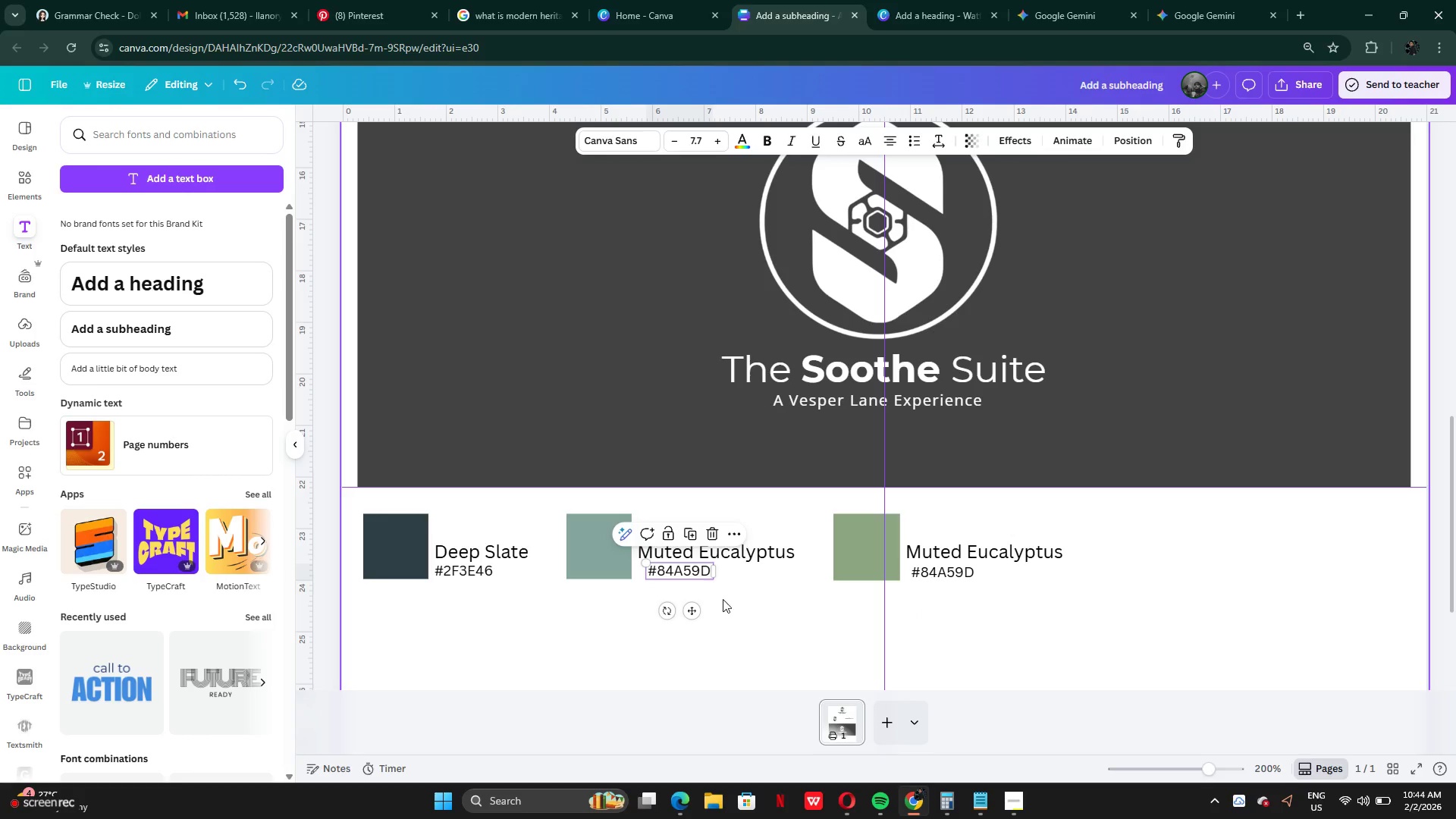 
key(ArrowLeft)
 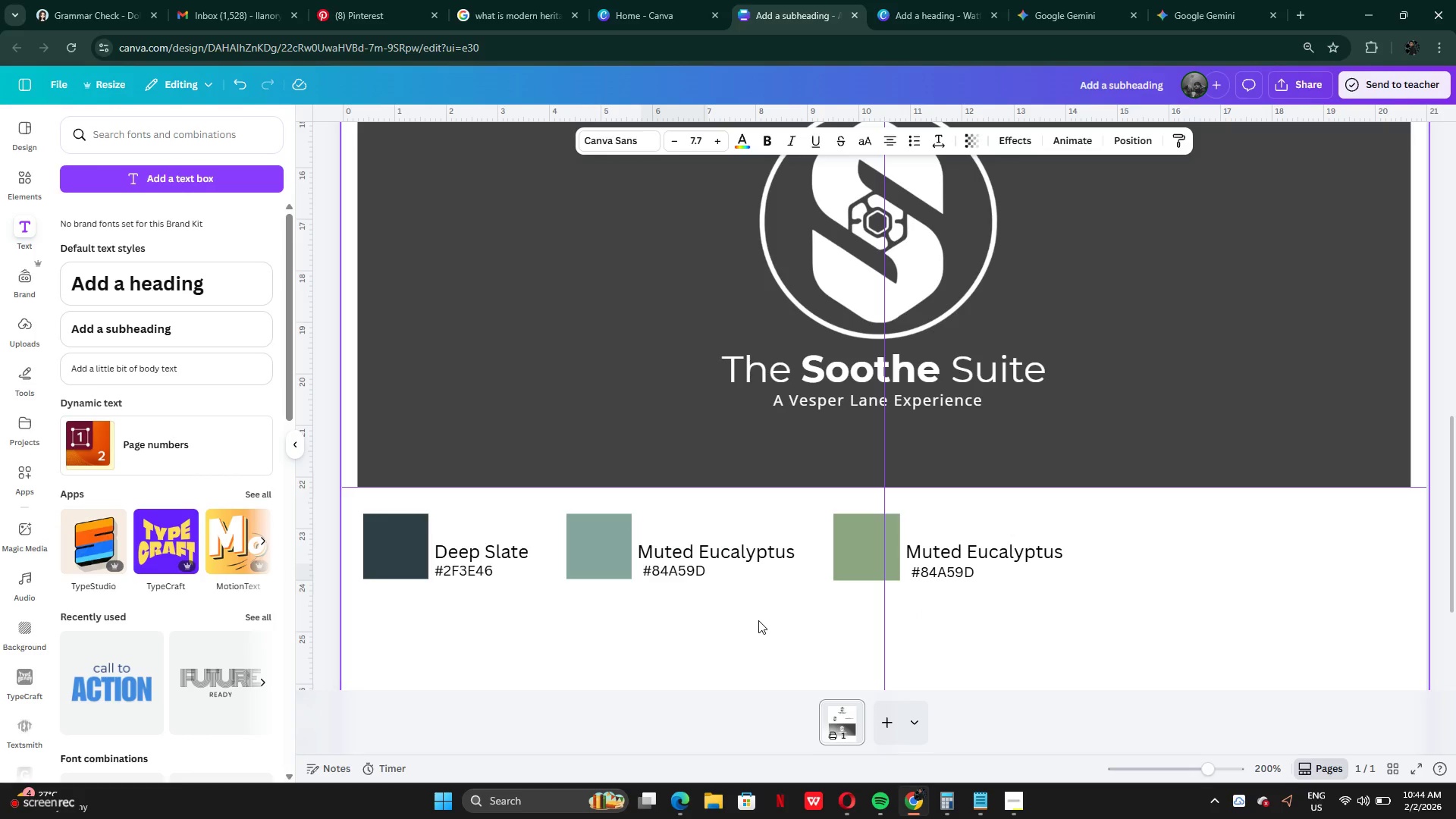 
key(ArrowLeft)
 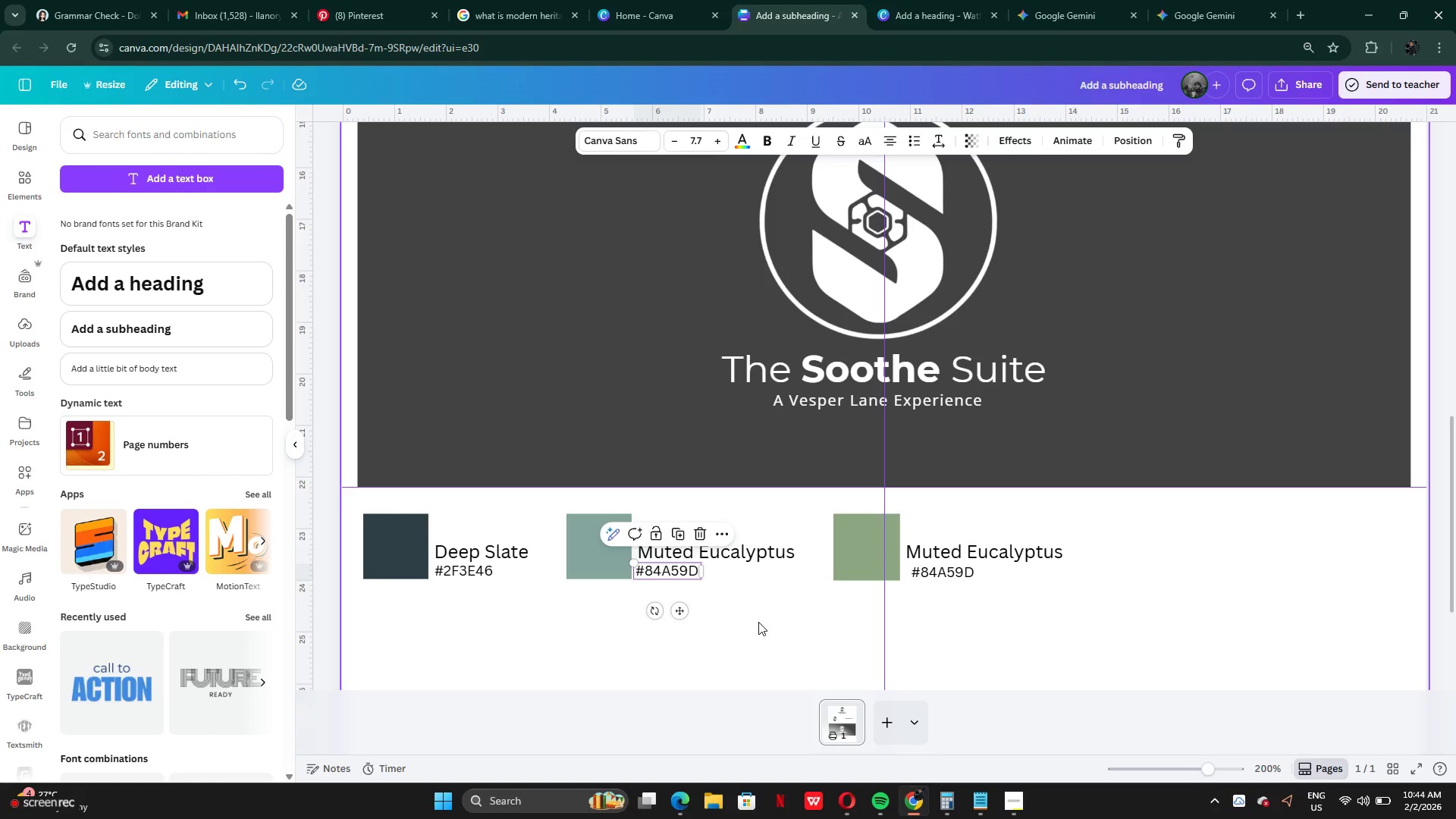 
key(ArrowDown)
 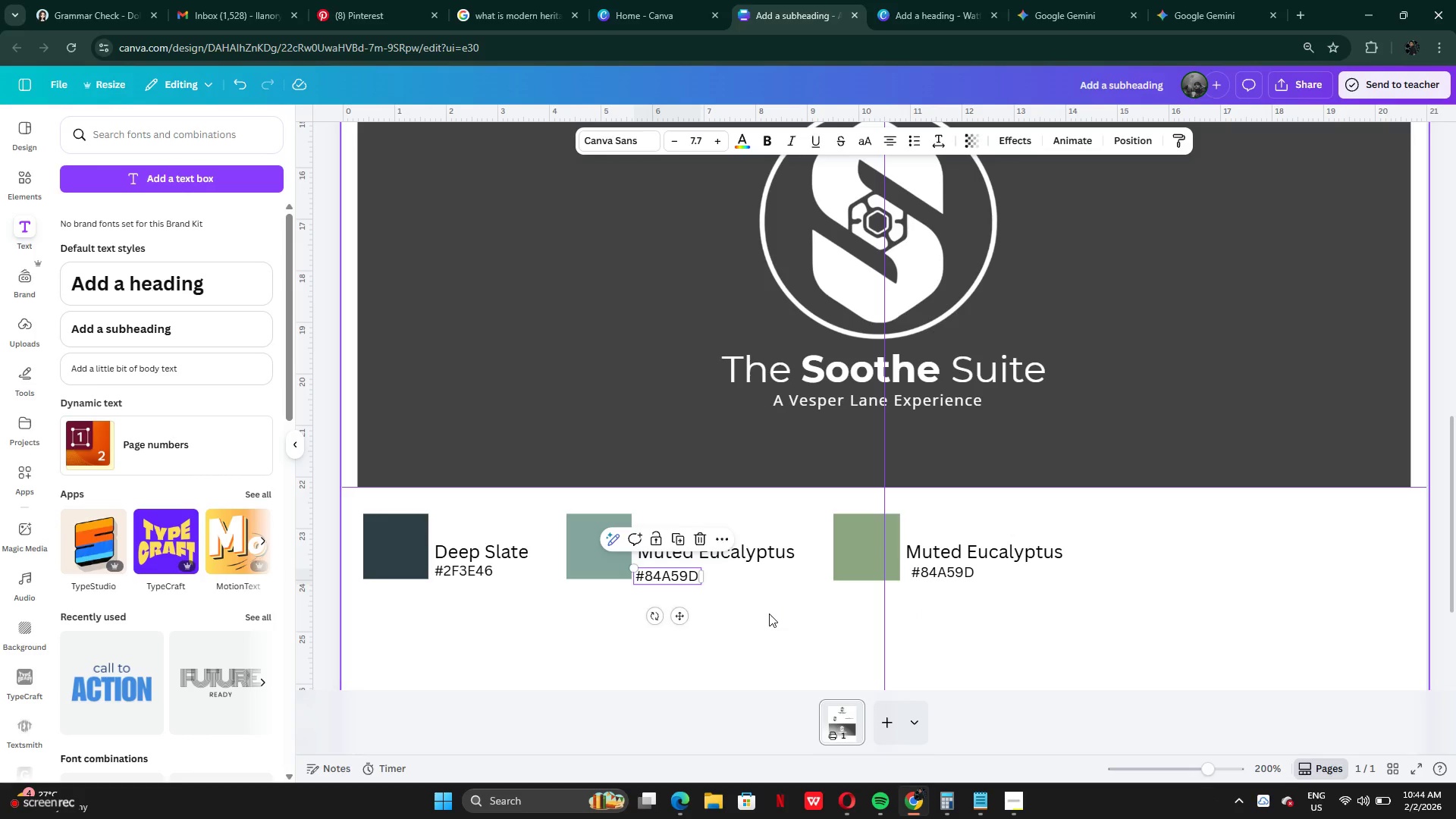 
key(ArrowUp)
 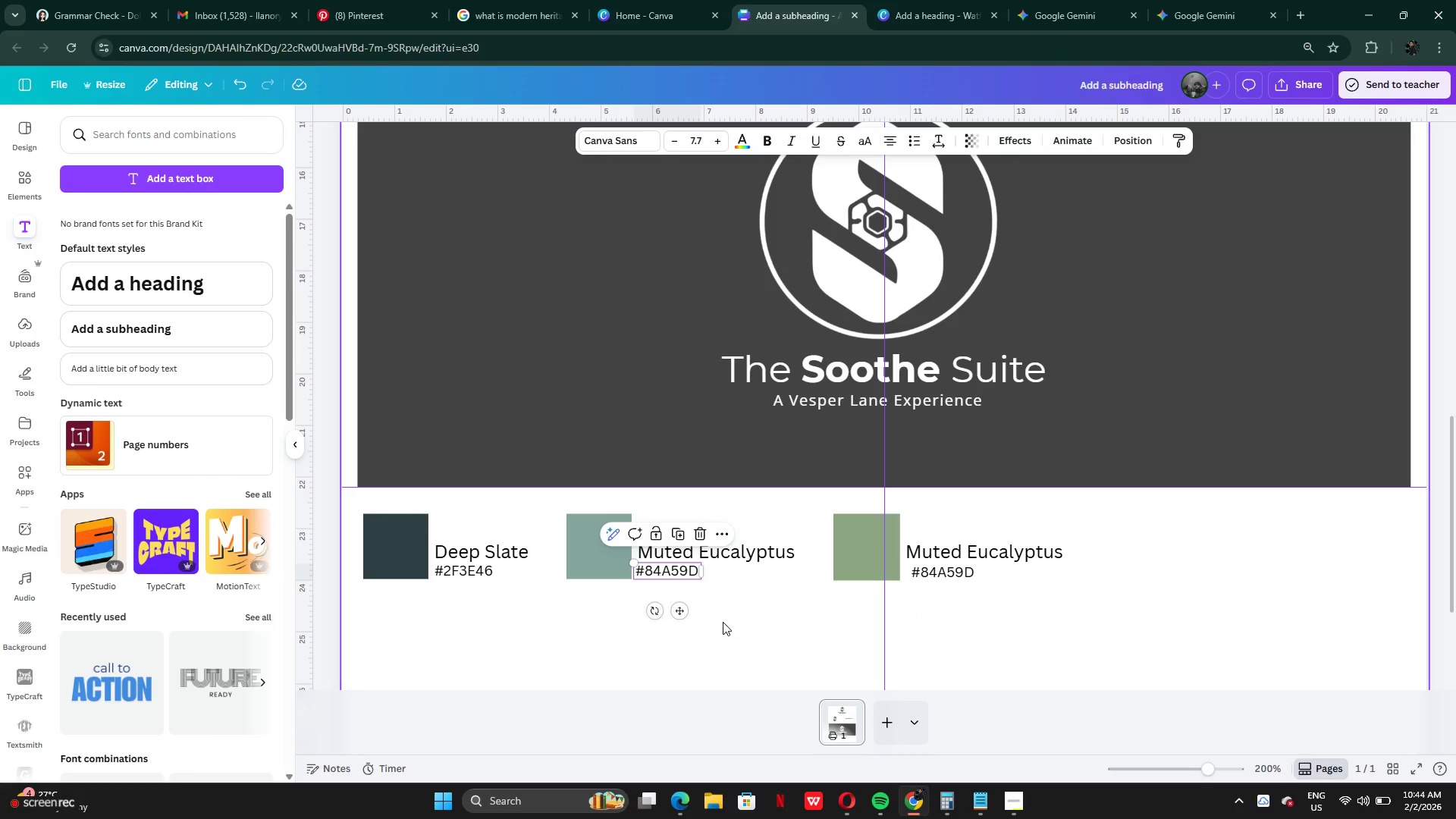 
key(ArrowRight)
 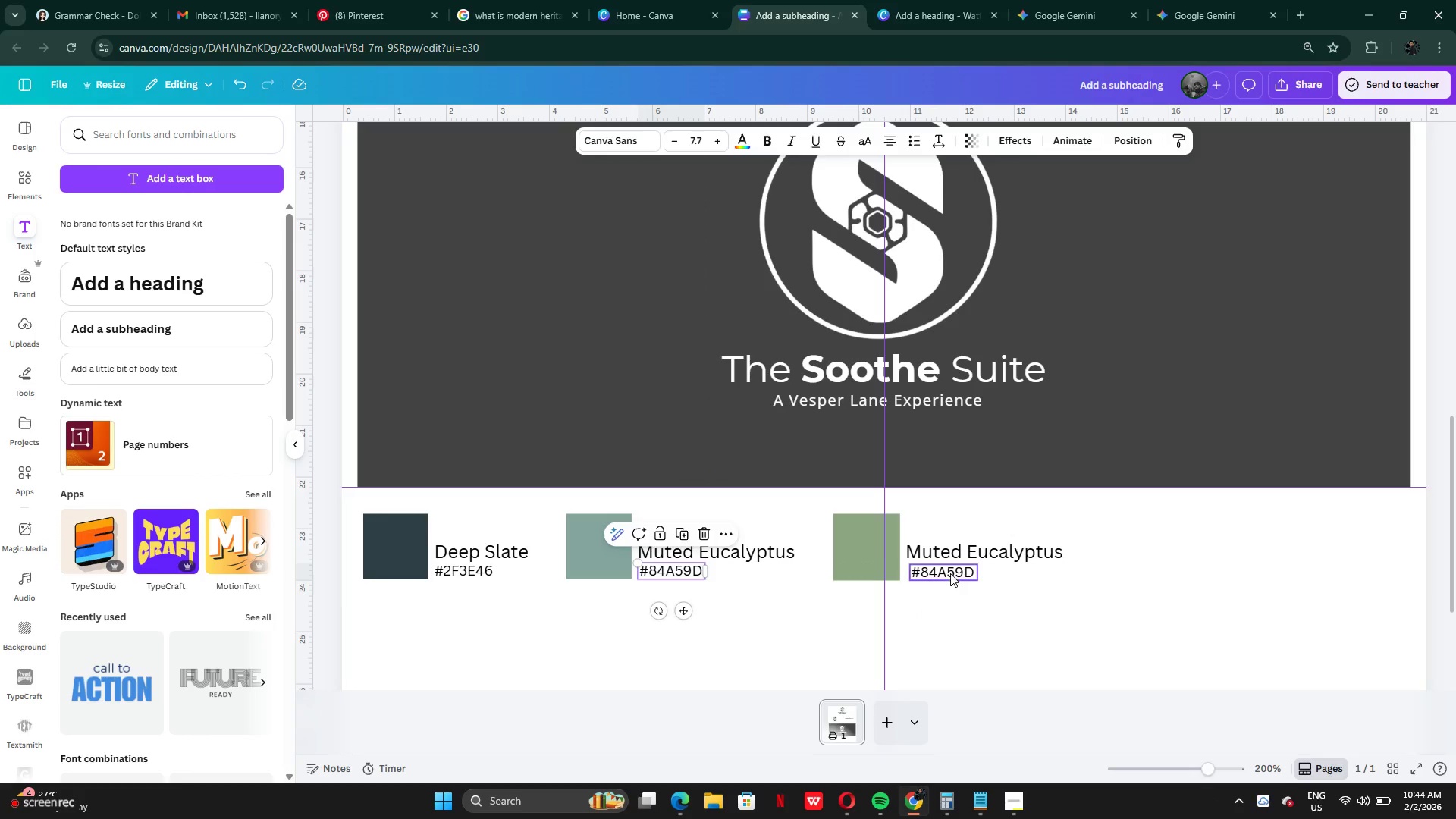 
left_click([948, 568])
 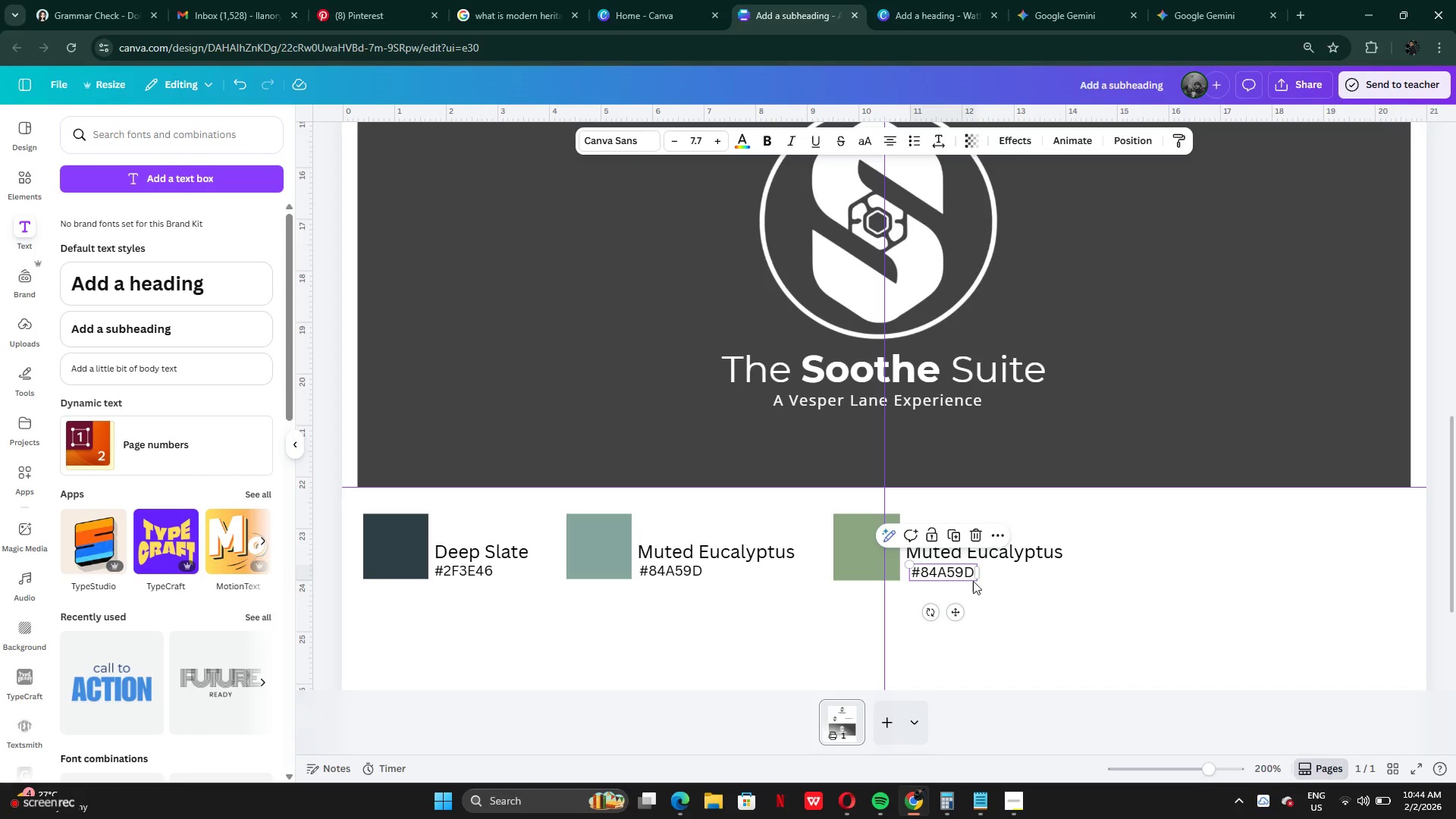 
key(ArrowLeft)
 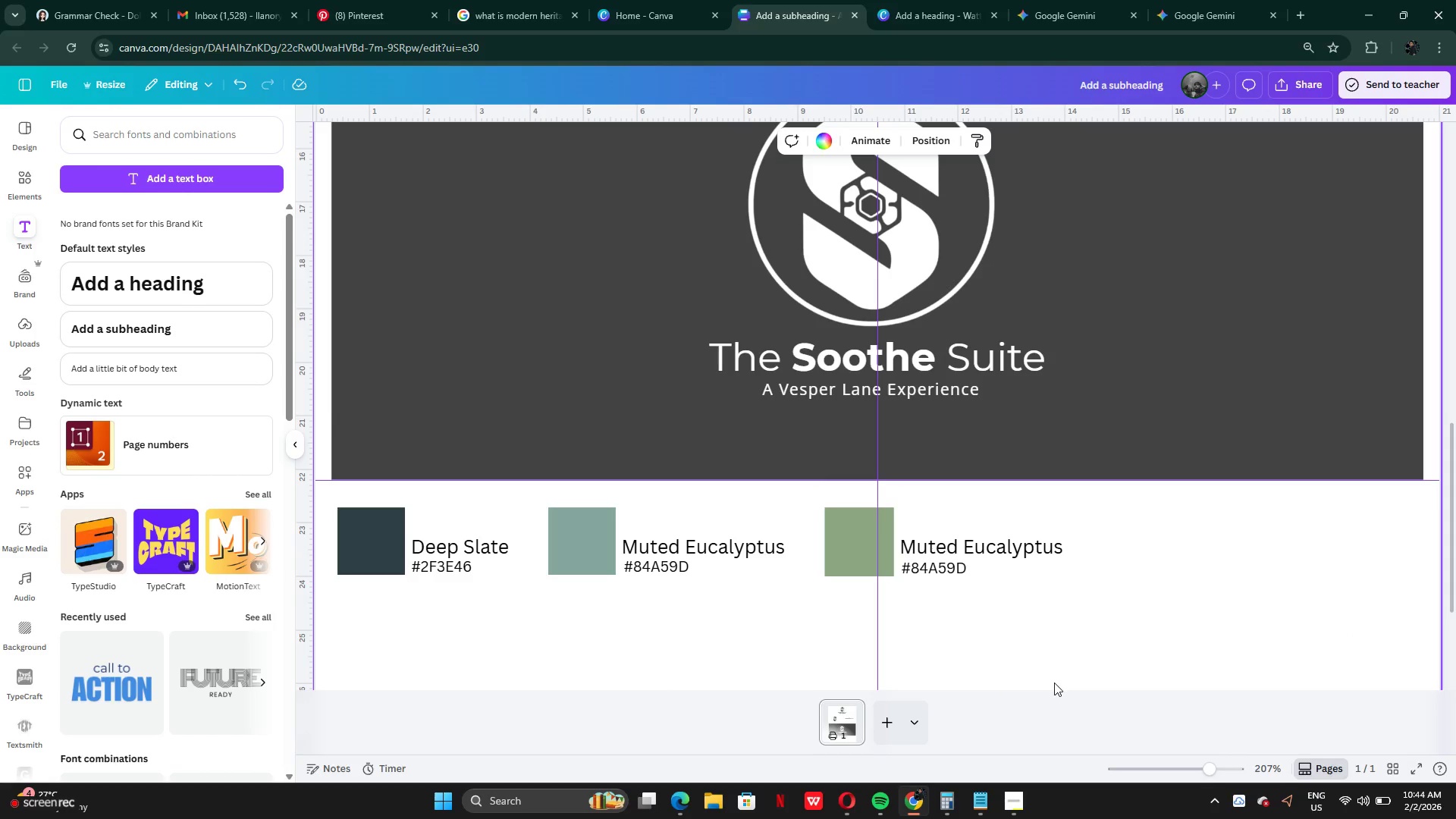 
wait(7.72)
 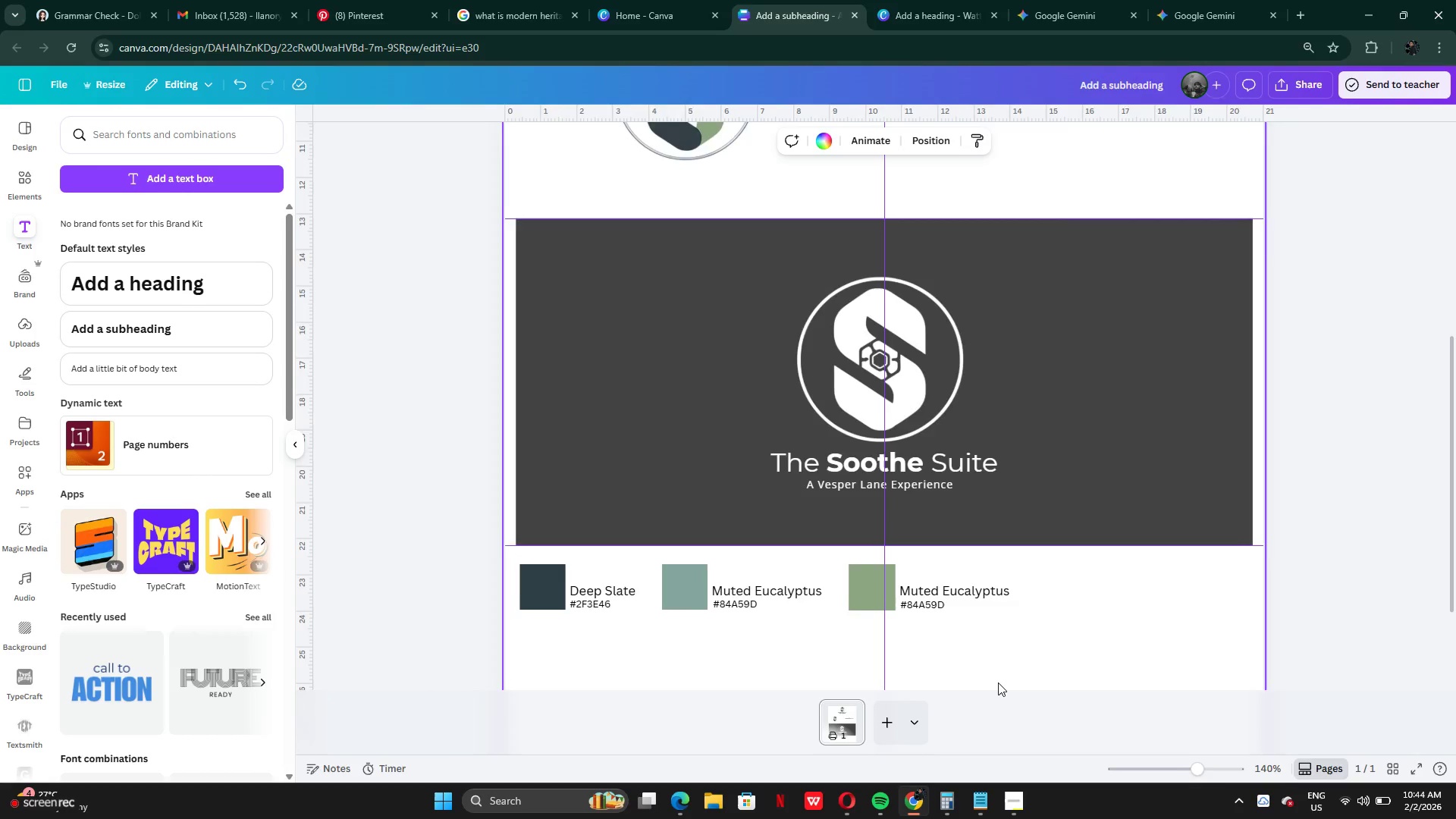 
left_click_drag(start_coordinate=[1220, 554], to_coordinate=[873, 553])
 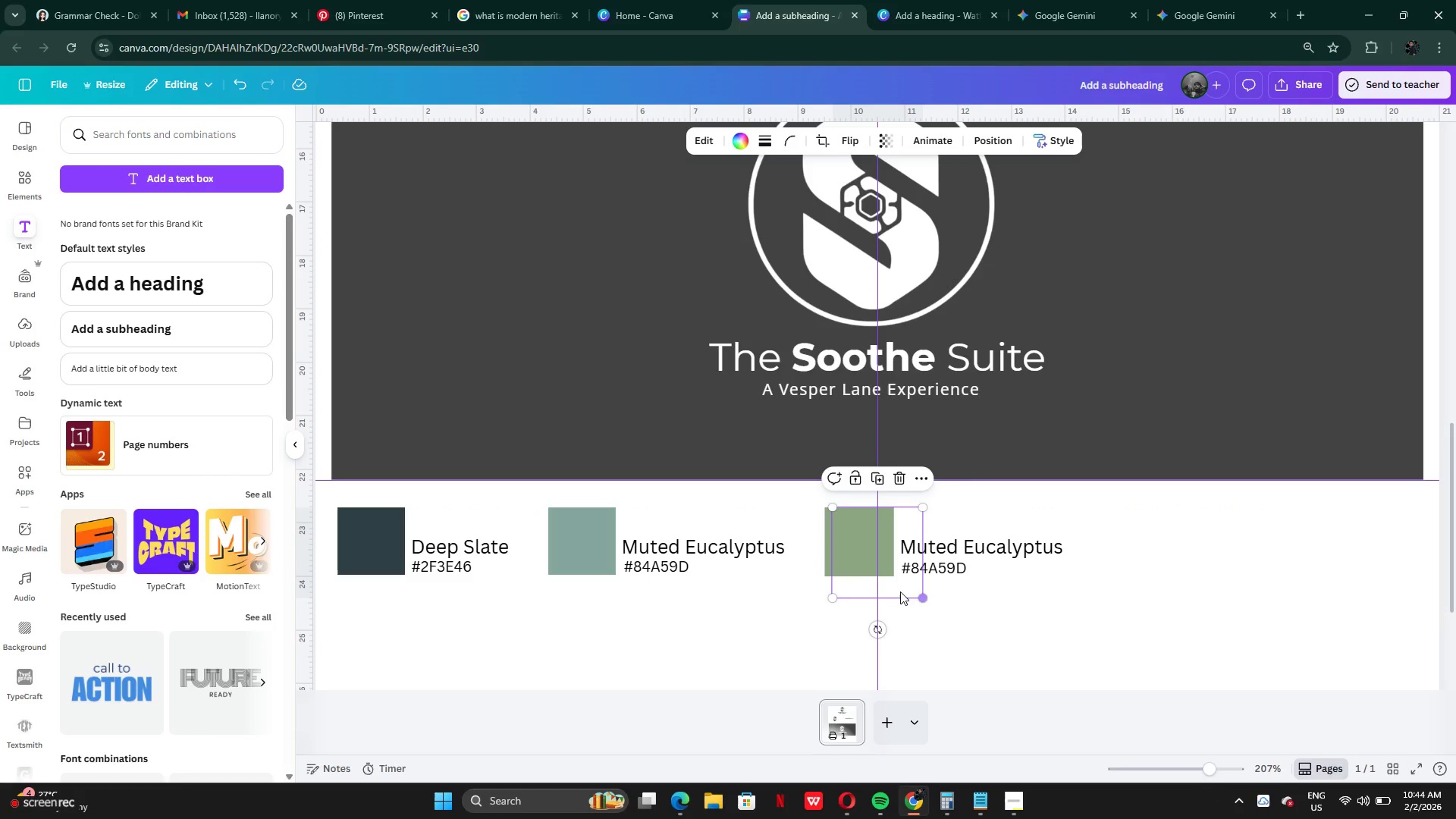 
left_click_drag(start_coordinate=[899, 592], to_coordinate=[893, 590])
 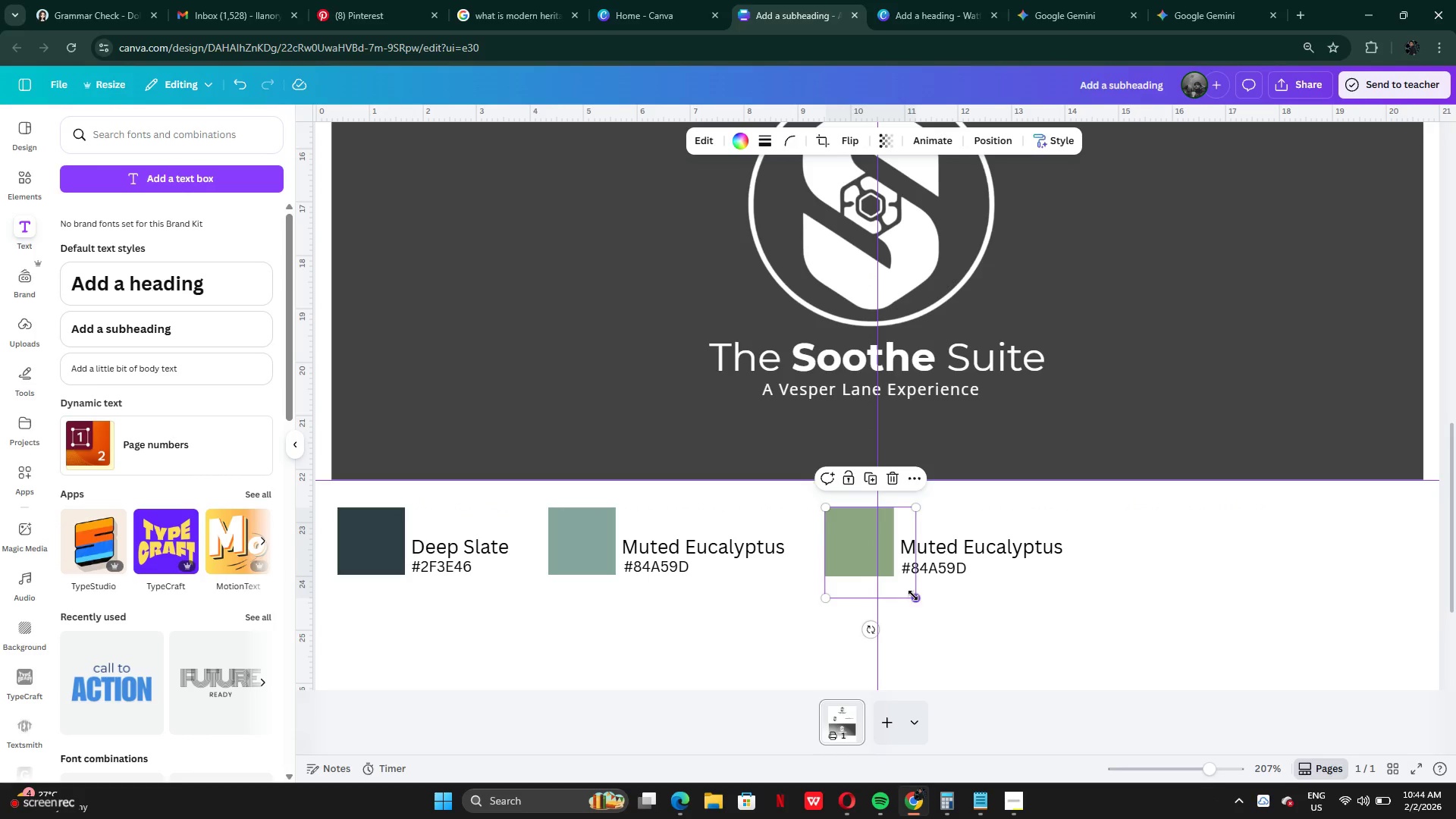 
left_click_drag(start_coordinate=[913, 595], to_coordinate=[892, 571])
 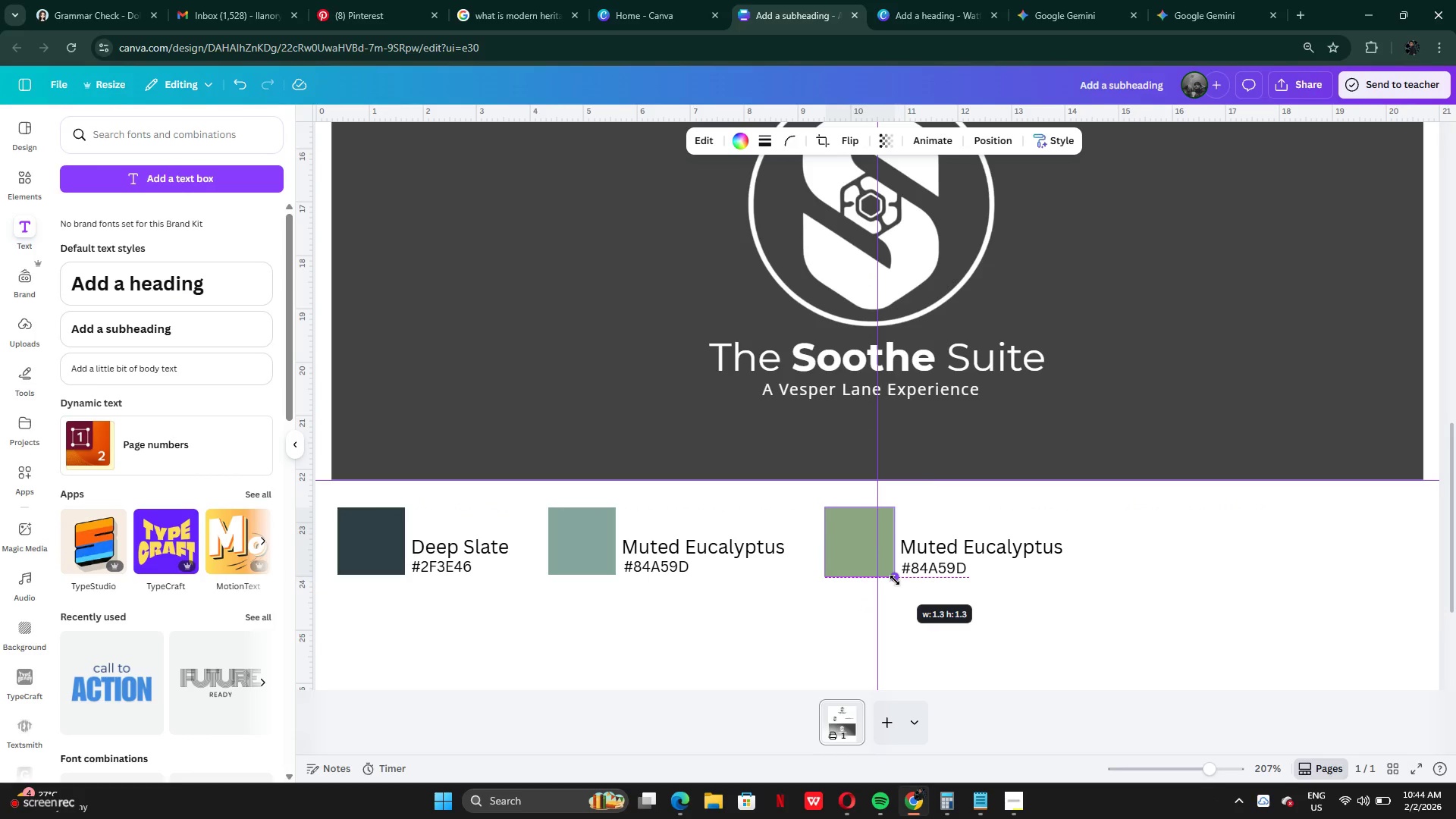 
left_click_drag(start_coordinate=[872, 554], to_coordinate=[1145, 555])
 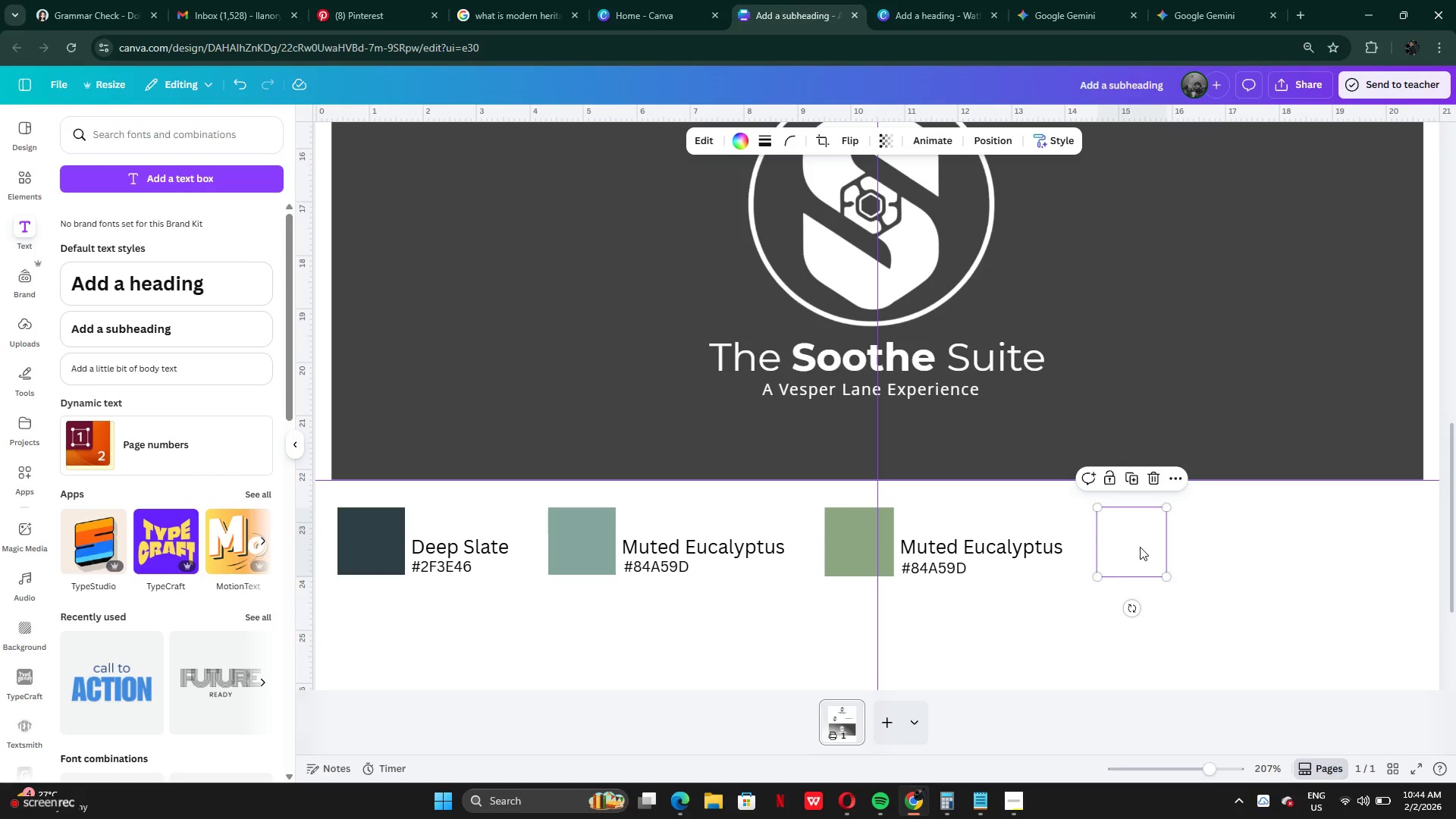 
left_click_drag(start_coordinate=[1140, 547], to_coordinate=[1146, 547])
 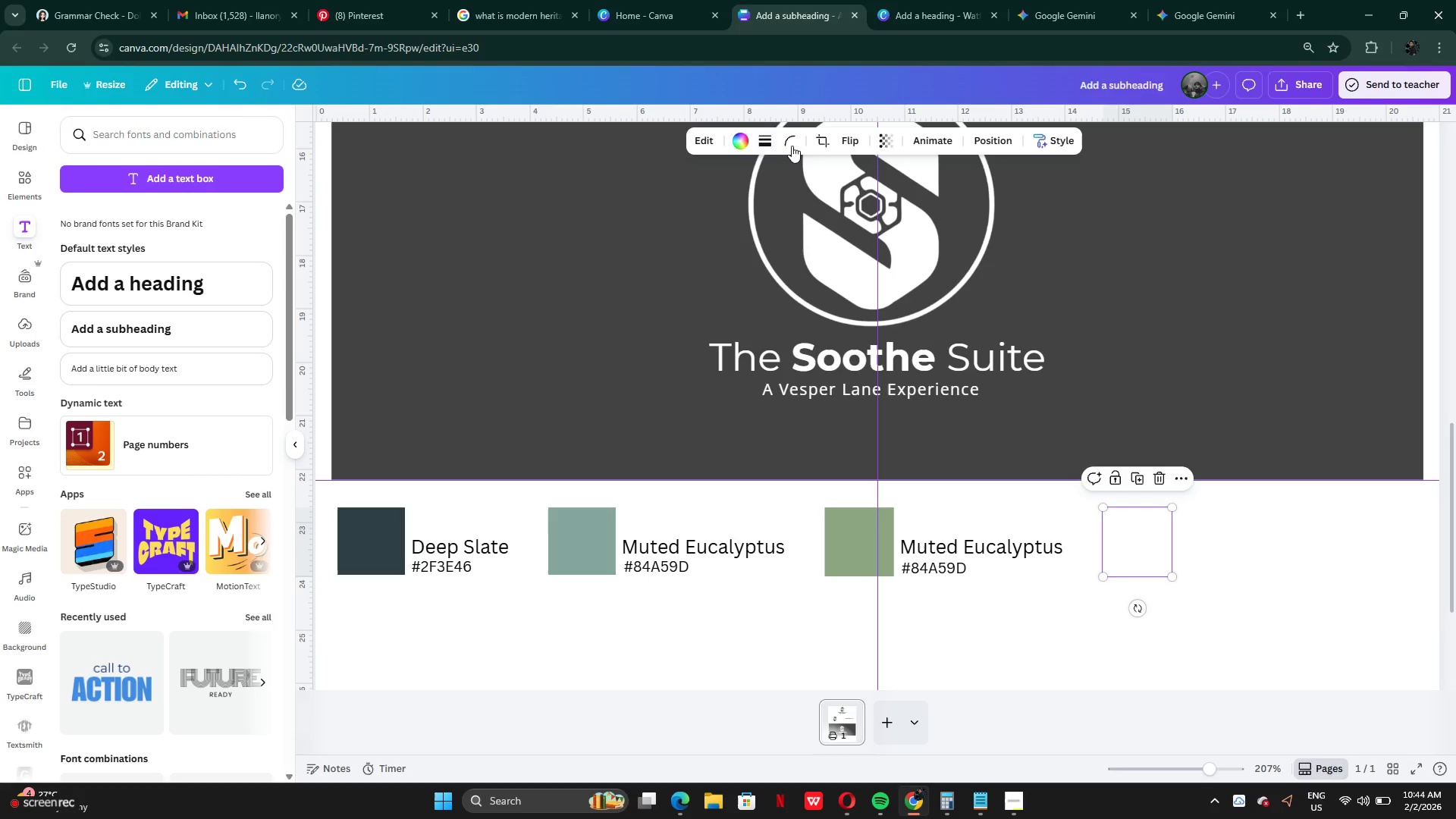 
left_click([765, 146])
 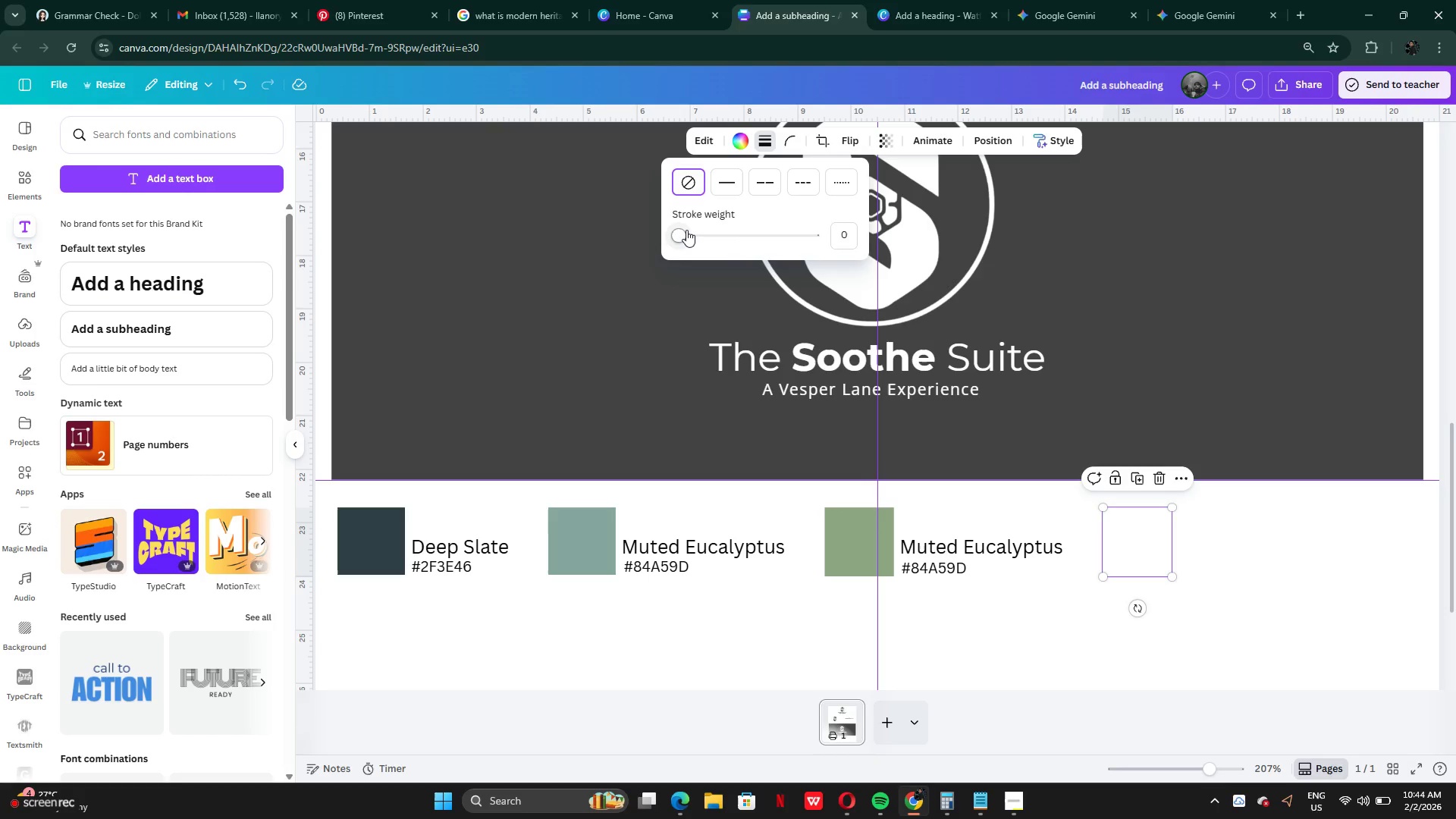 
left_click_drag(start_coordinate=[686, 233], to_coordinate=[679, 228])
 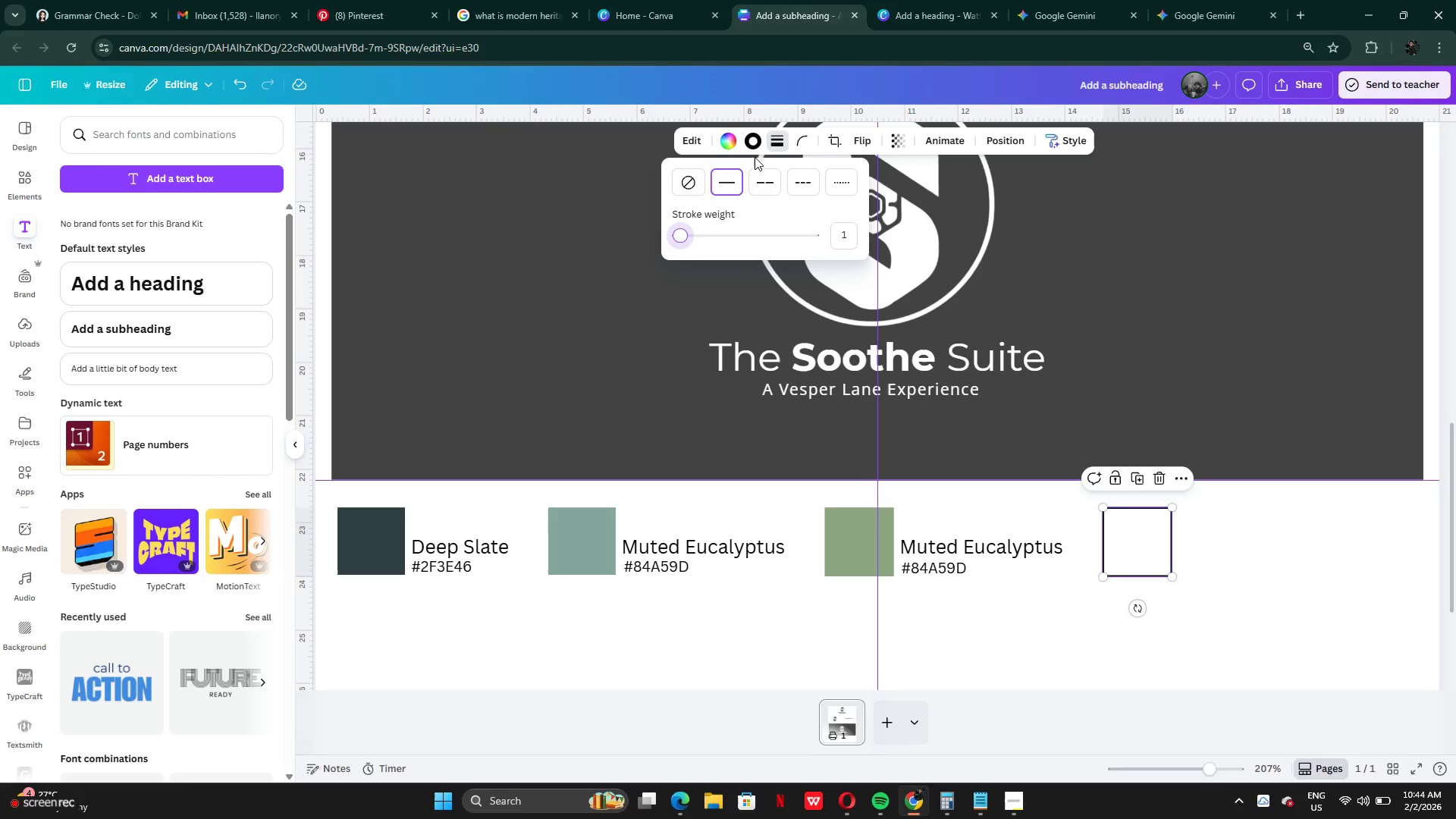 
left_click([755, 135])
 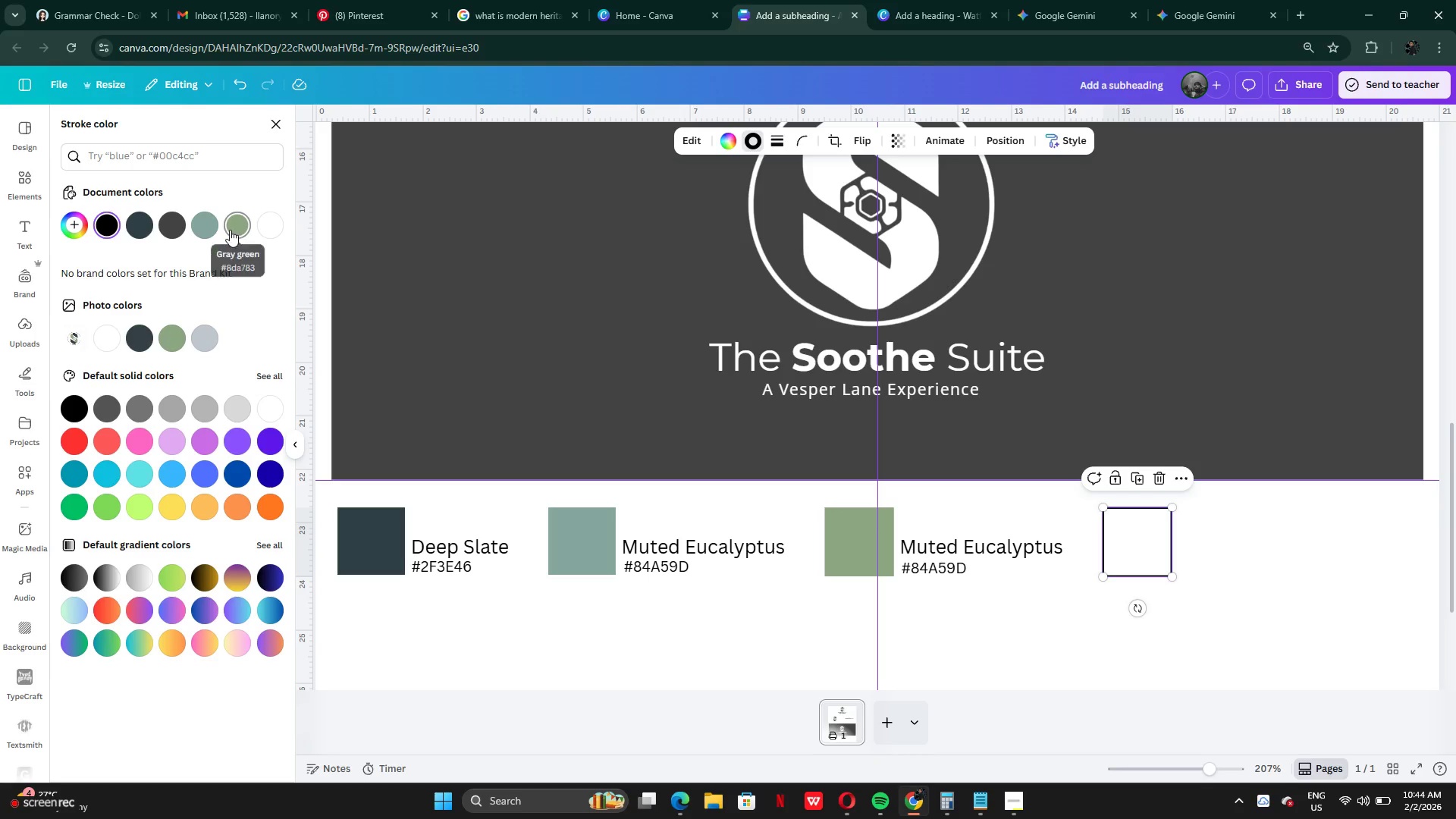 
left_click([204, 230])
 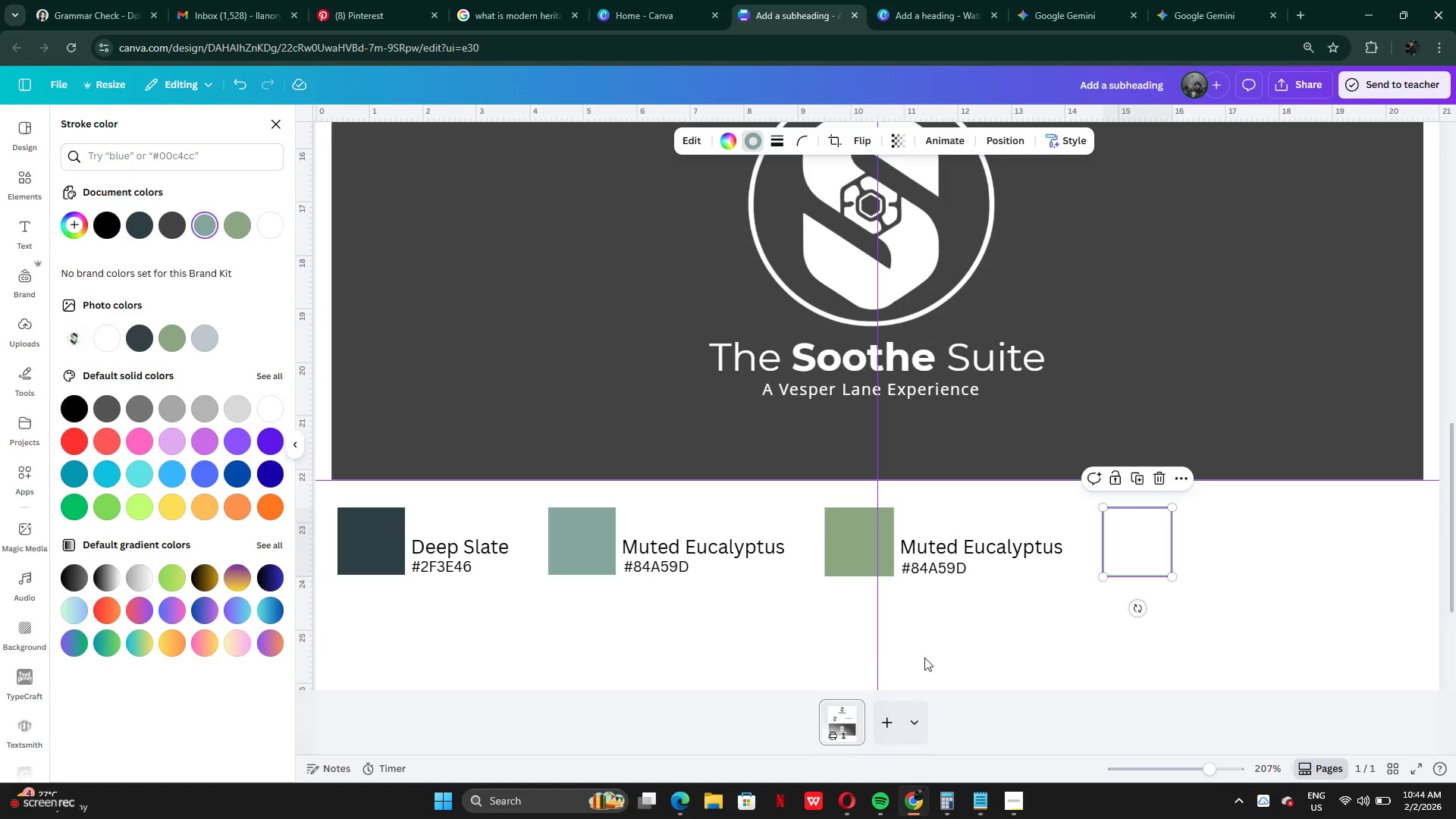 
double_click([999, 651])
 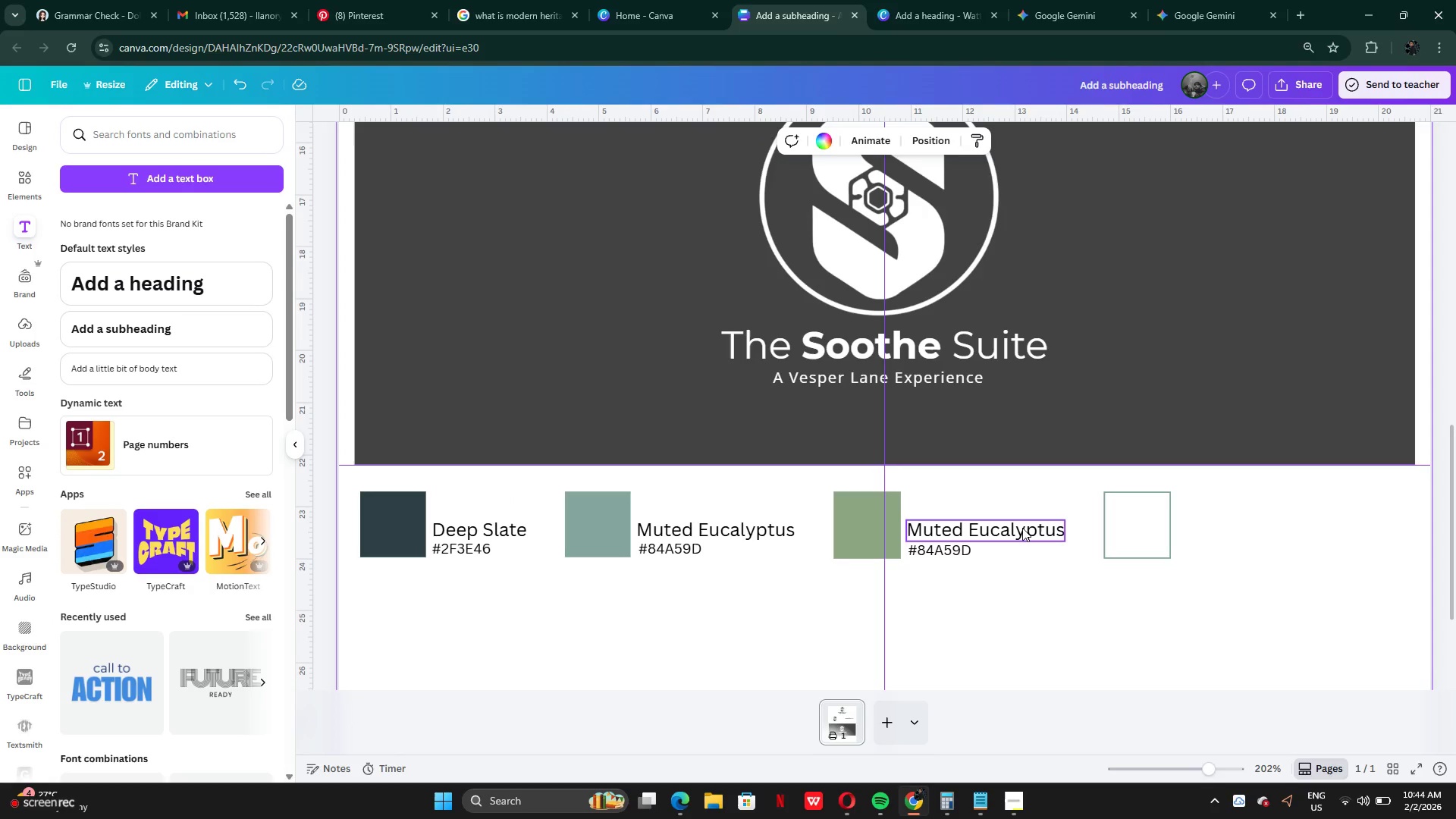 
hold_key(key=AltLeft, duration=2.95)
left_click_drag(start_coordinate=[1022, 528], to_coordinate=[1297, 528])
 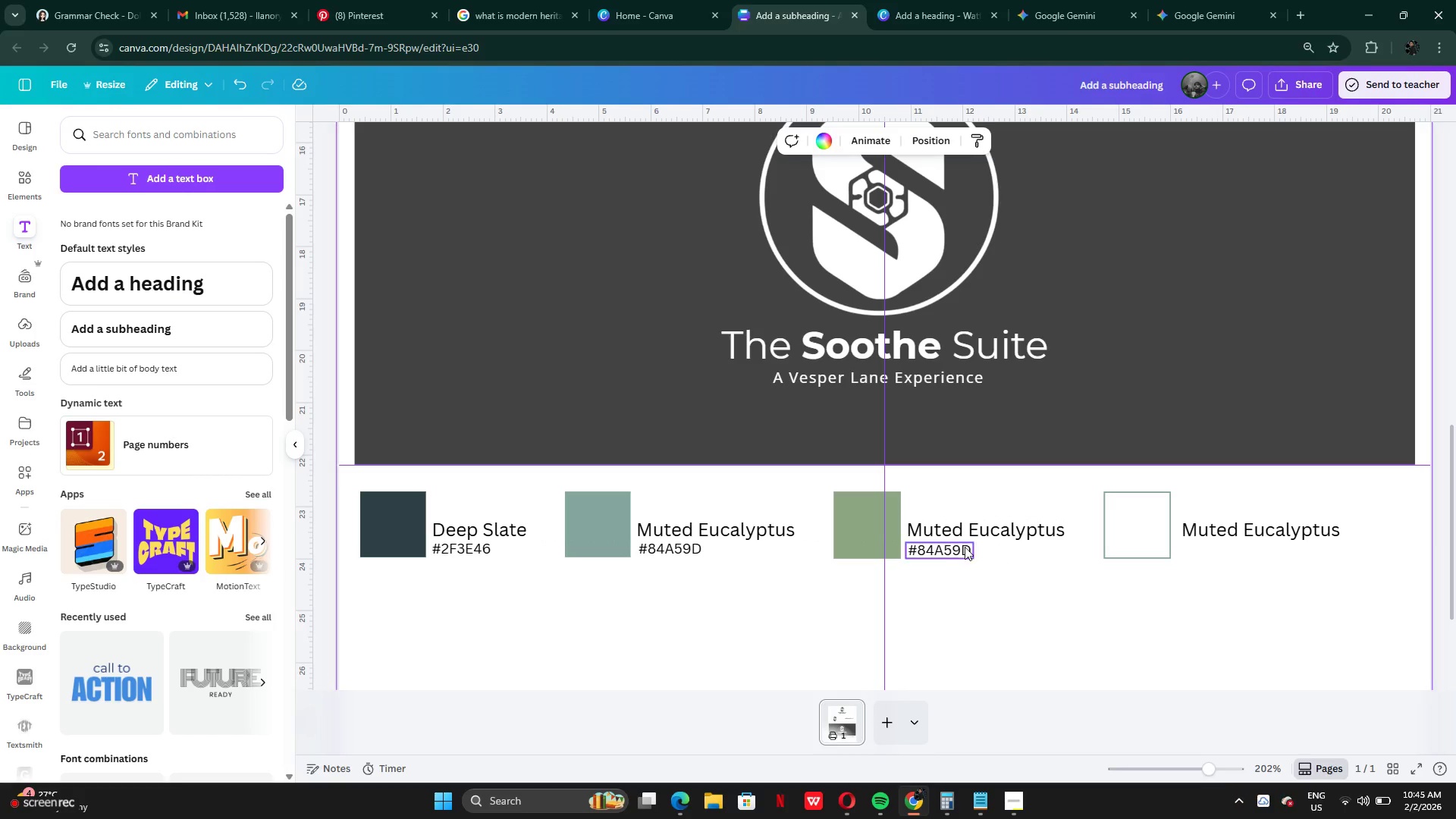 
hold_key(key=AltLeft, duration=1.88)
left_click_drag(start_coordinate=[952, 550], to_coordinate=[1228, 550])
 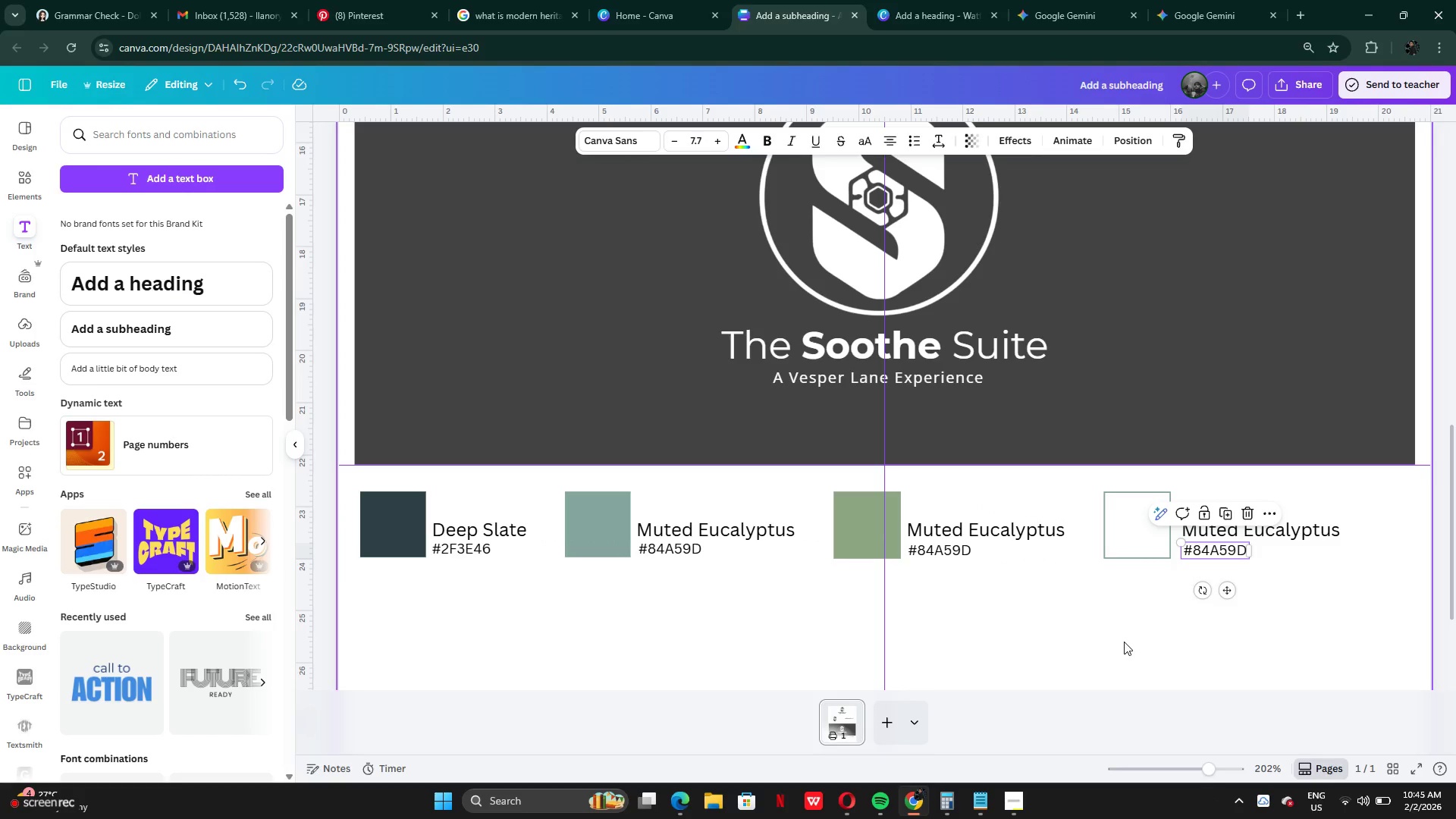 
left_click([1124, 642])
 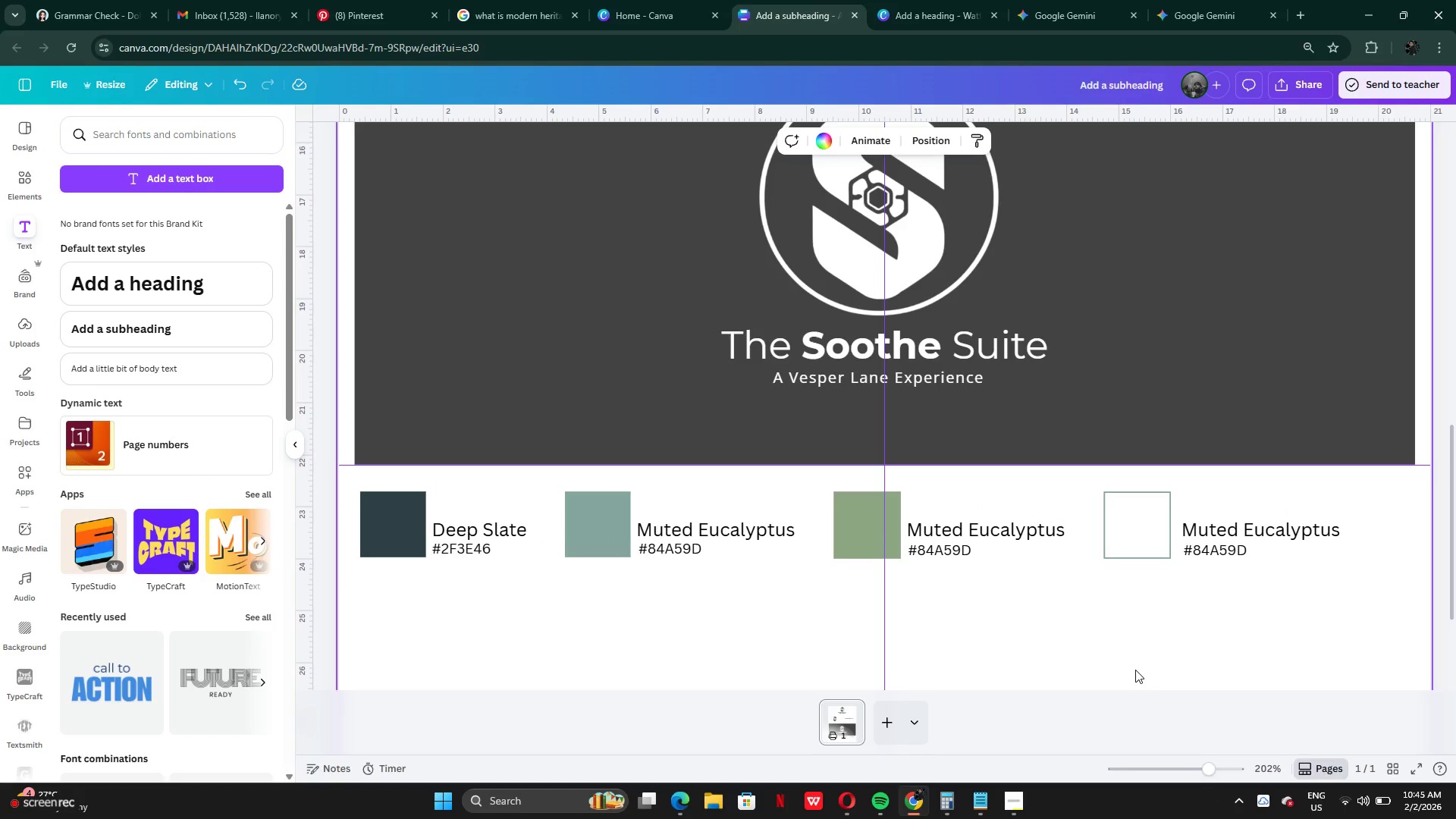 
scroll: coordinate [1134, 667], scroll_direction: none, amount: 0.0
 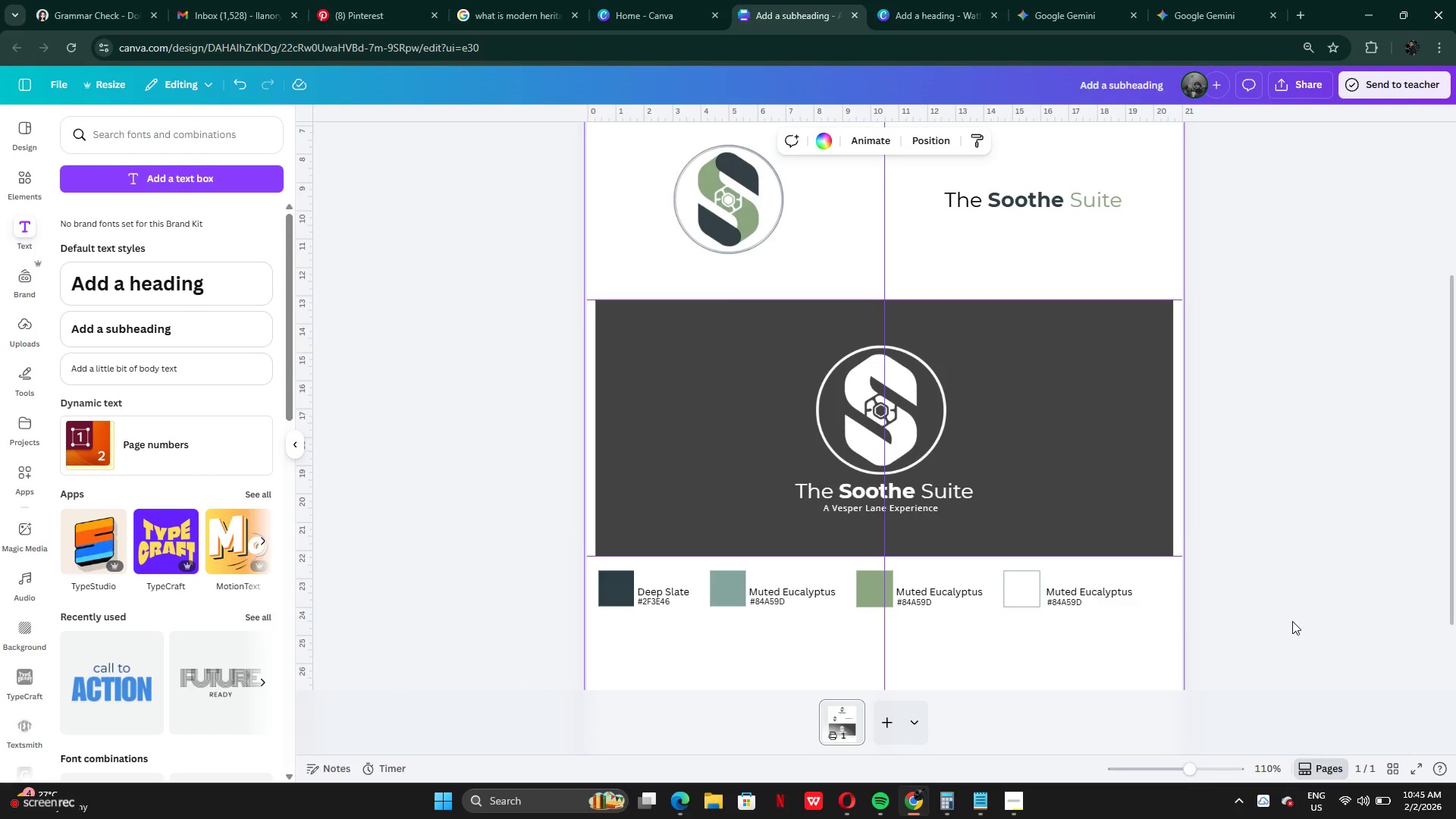 
scroll: coordinate [1300, 579], scroll_direction: down, amount: 1.0
 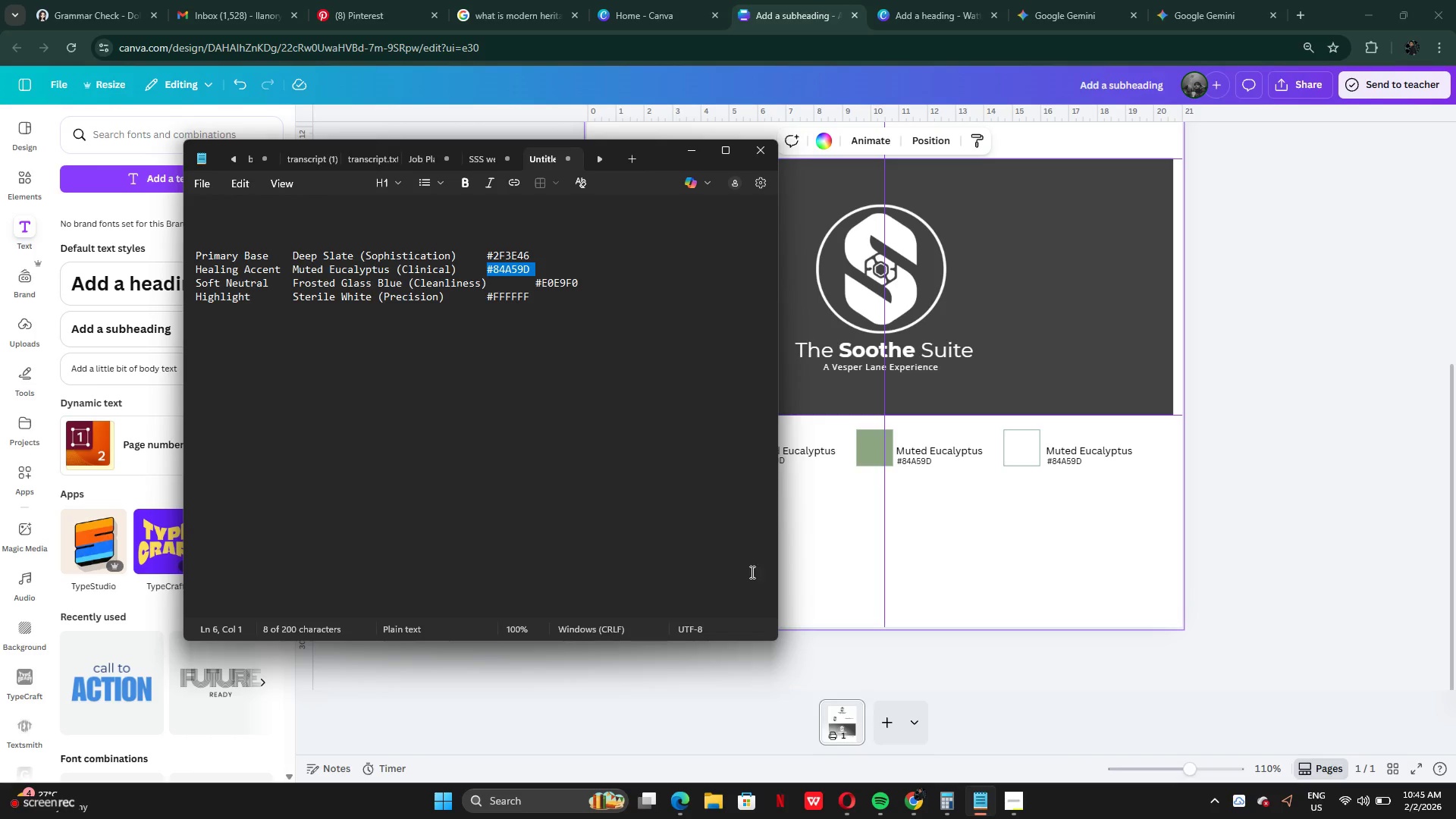 
wait(5.15)
 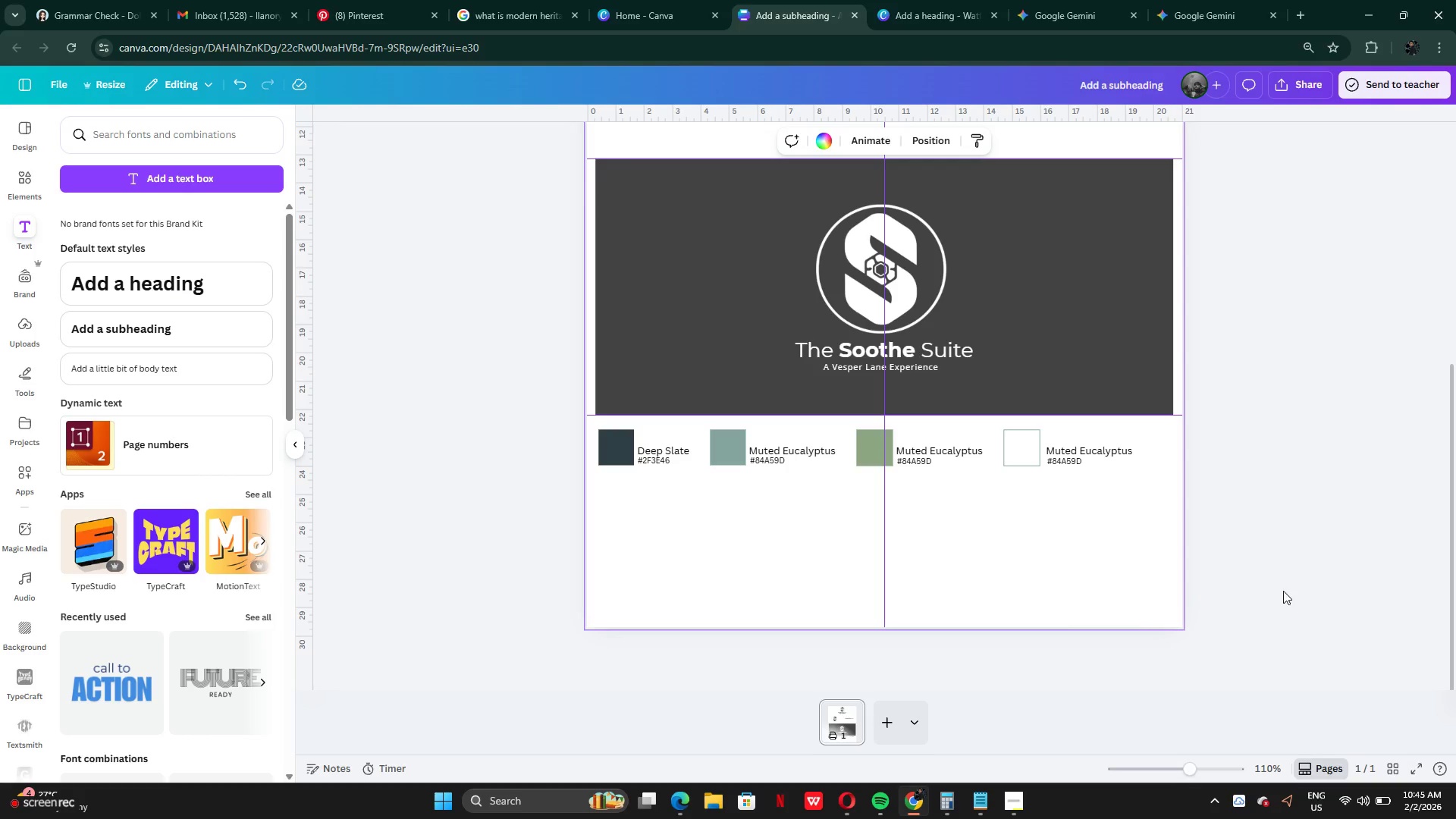 
left_click_drag(start_coordinate=[478, 293], to_coordinate=[595, 301])
 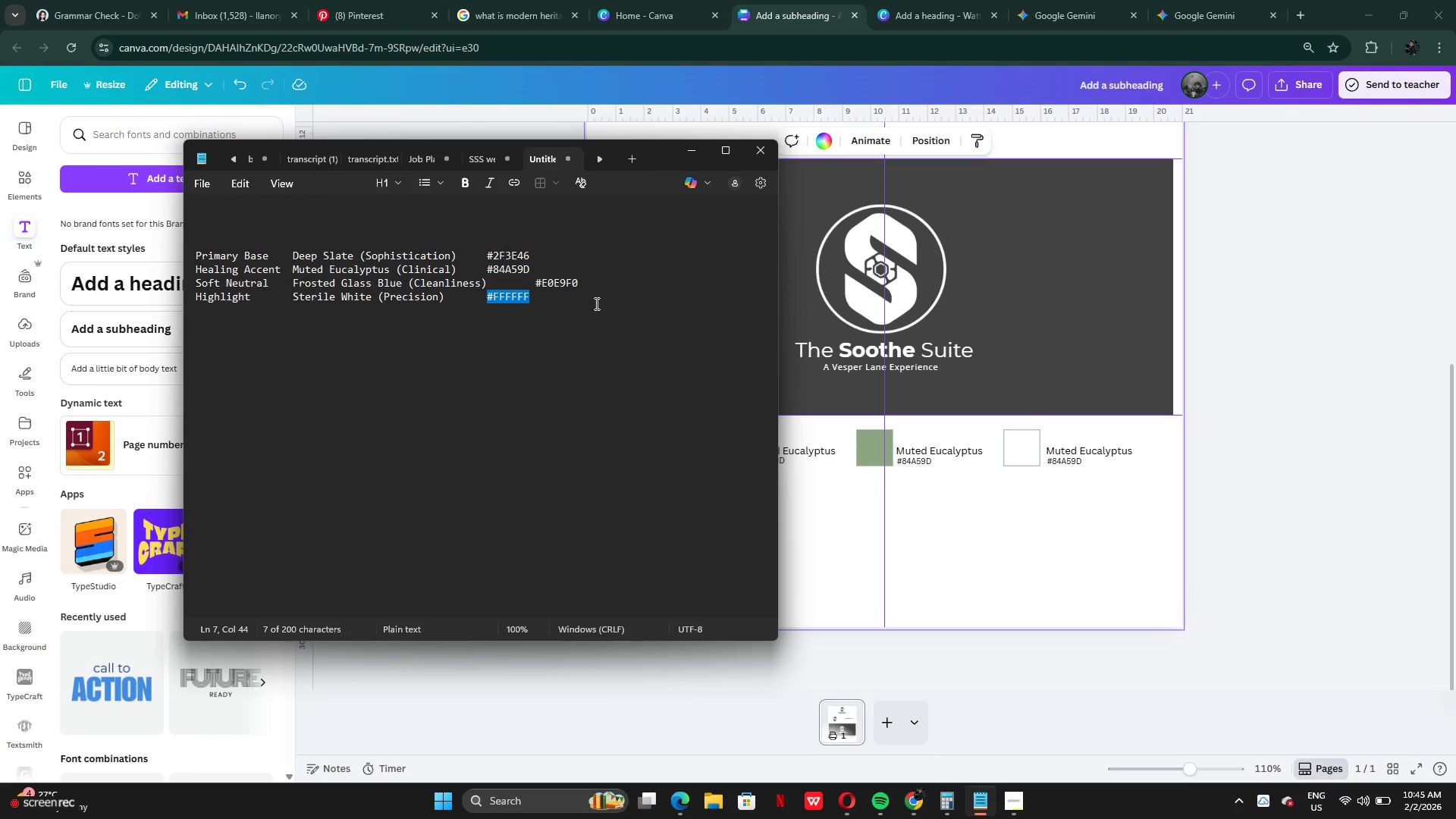 
key(Control+C)
 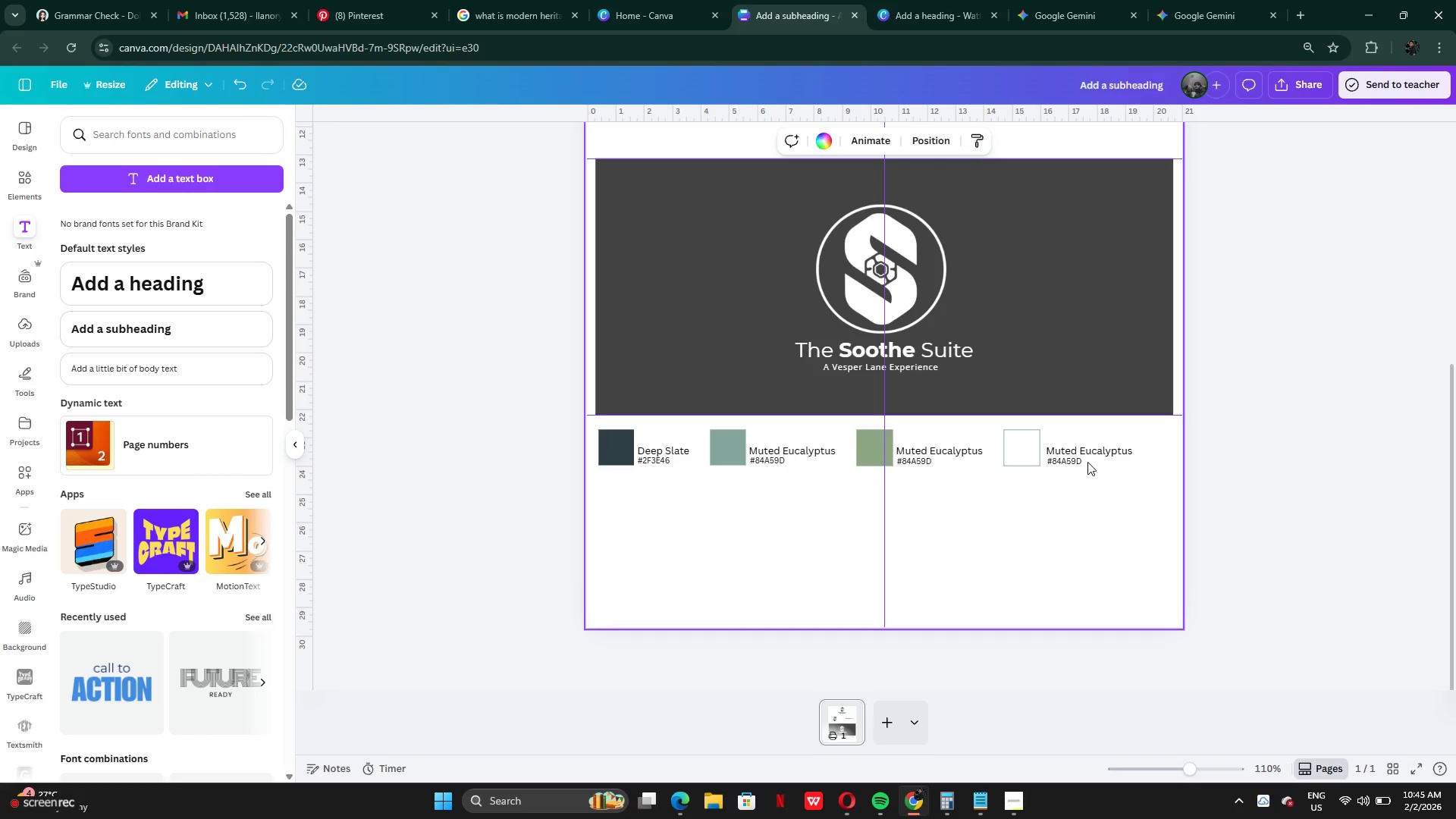 
double_click([1077, 463])
 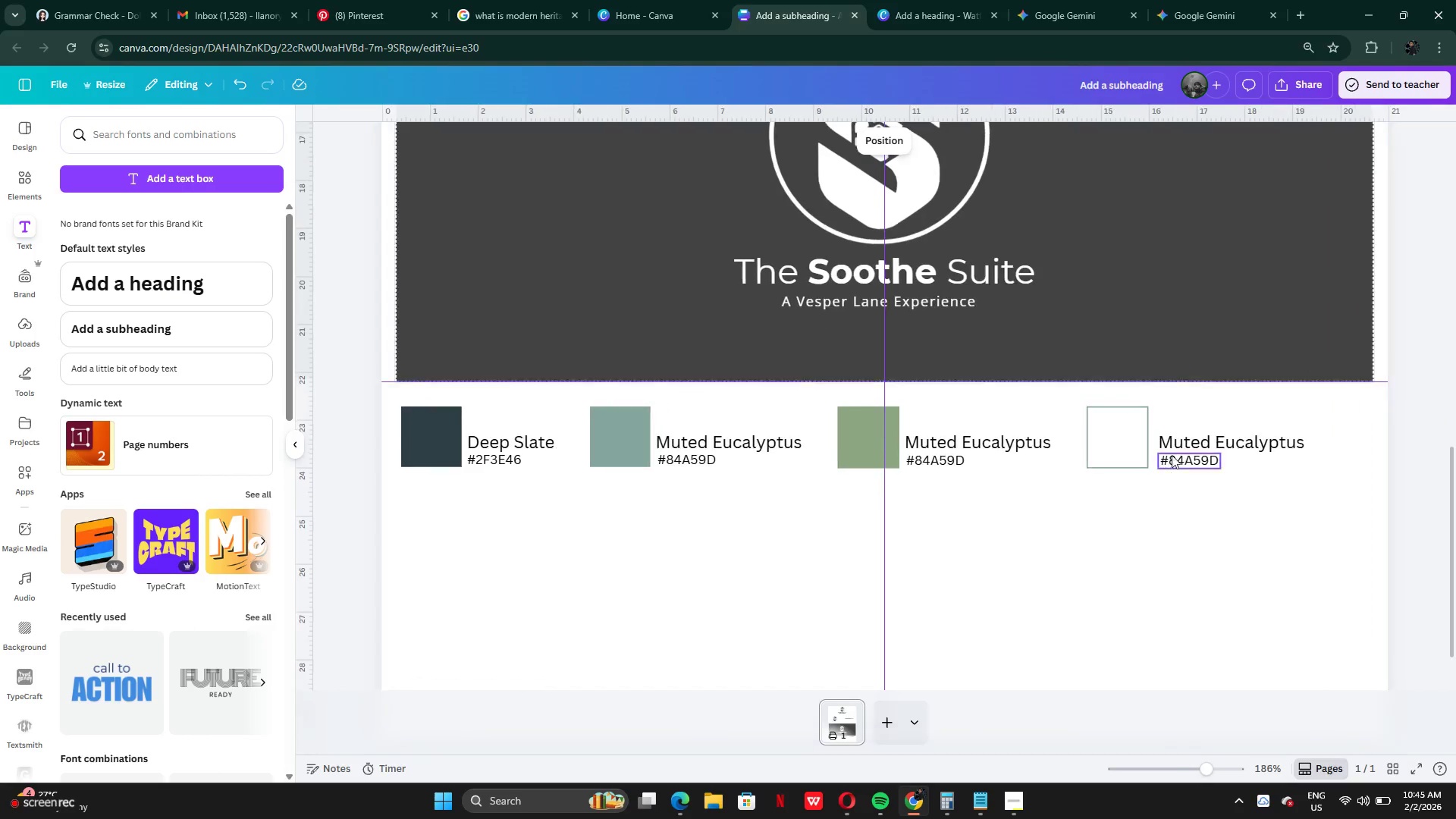 
double_click([1193, 458])
 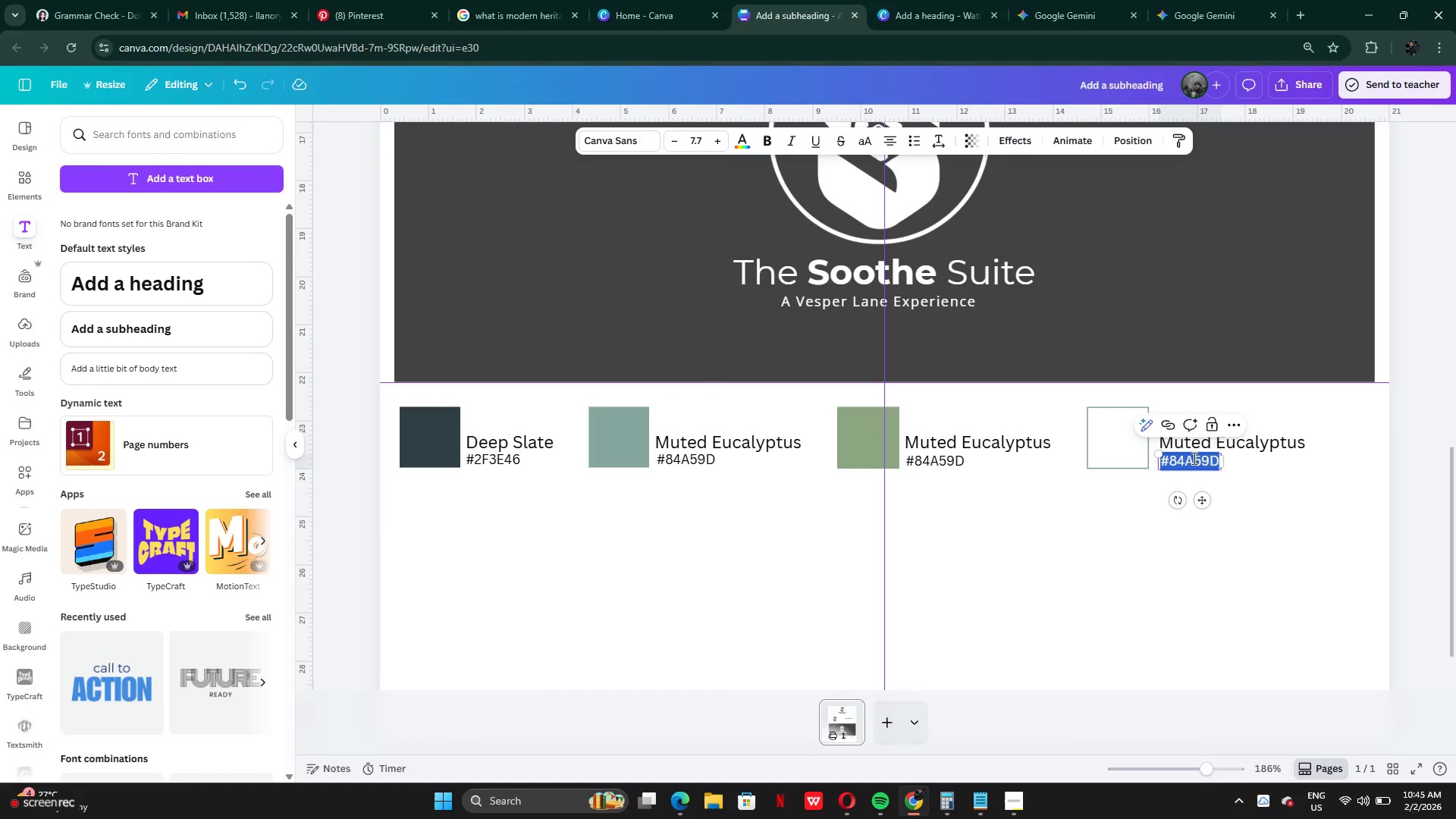 
key(Control+V)
 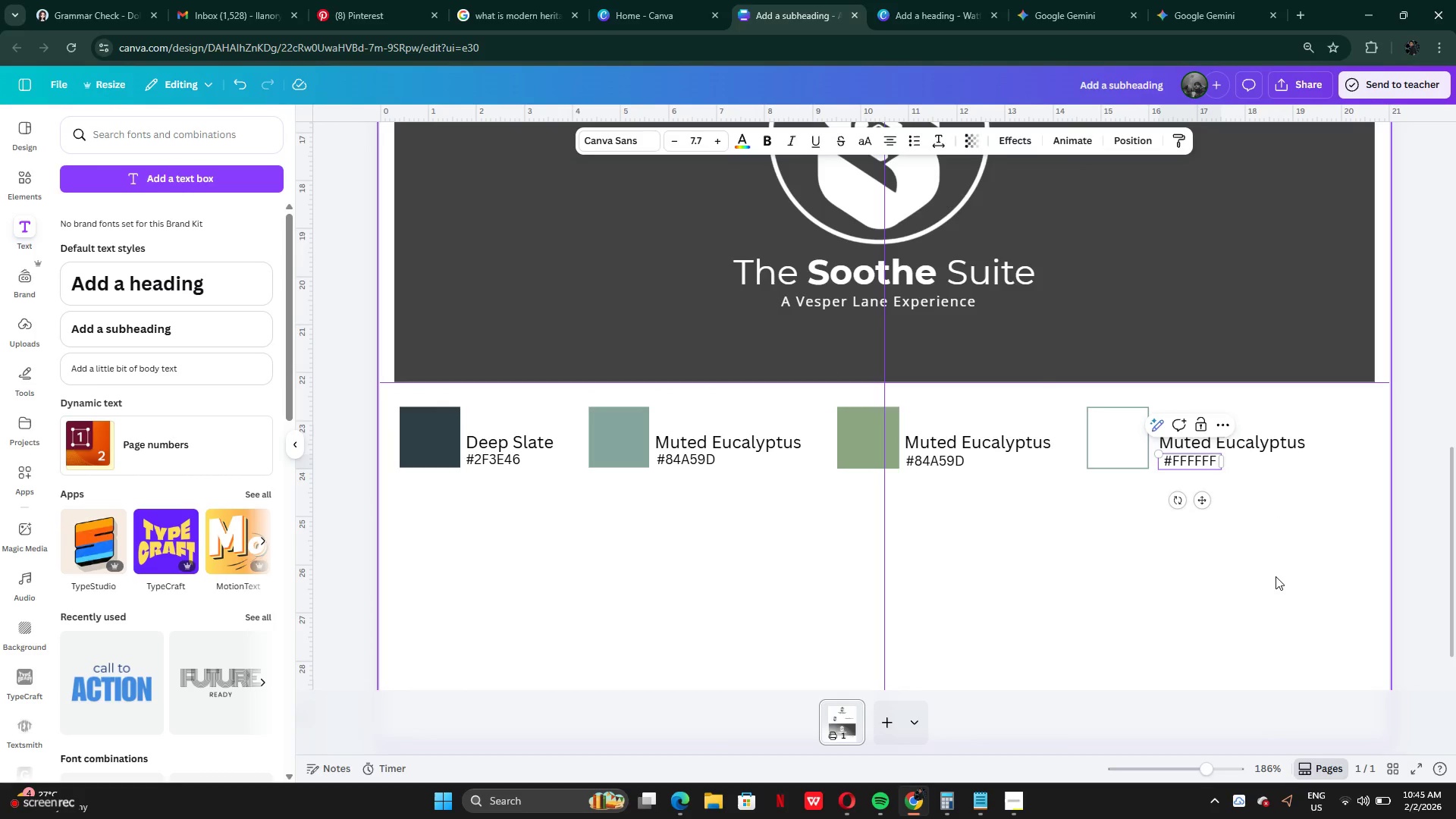 
wait(6.7)
 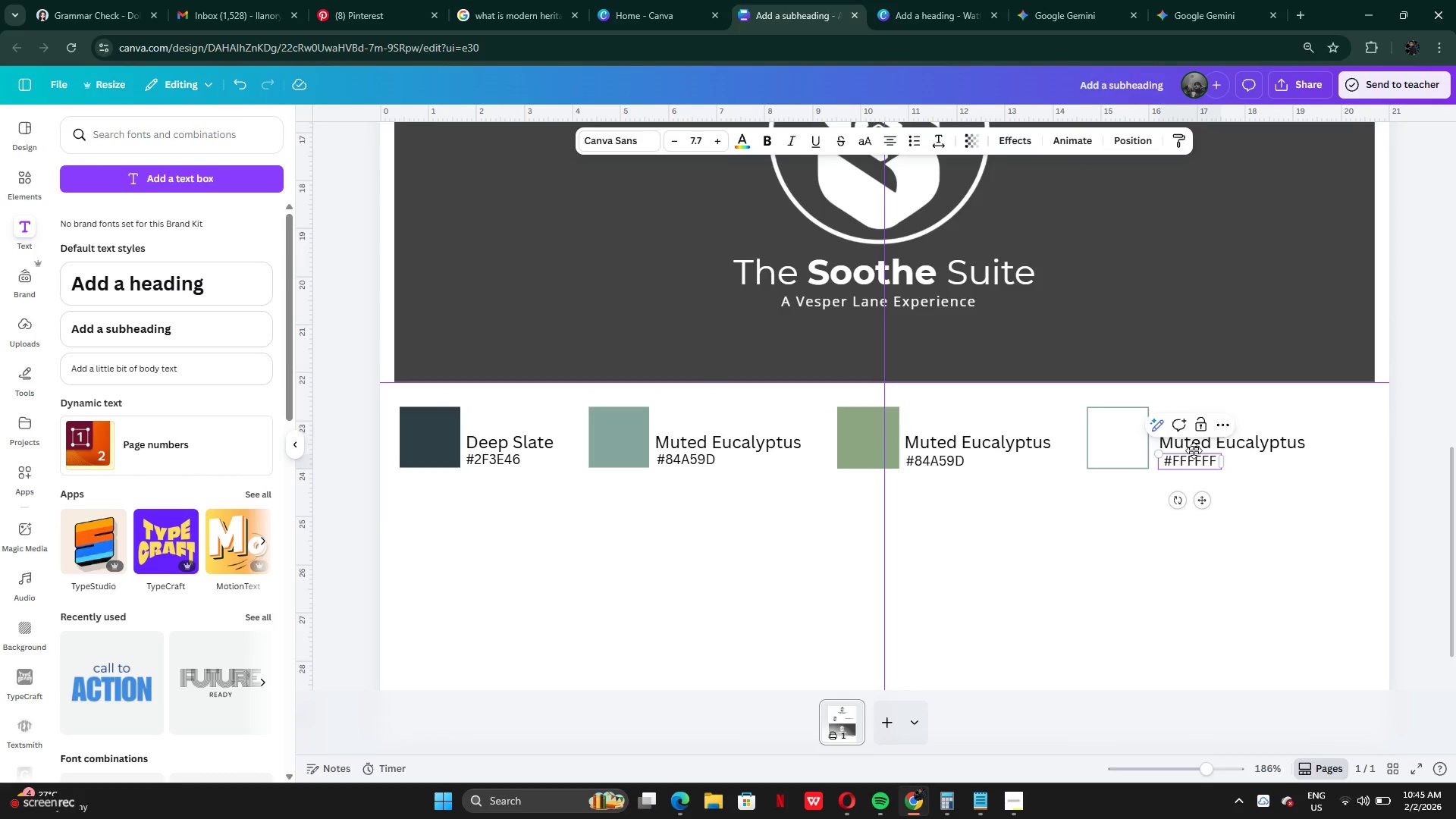 
left_click([1276, 577])
 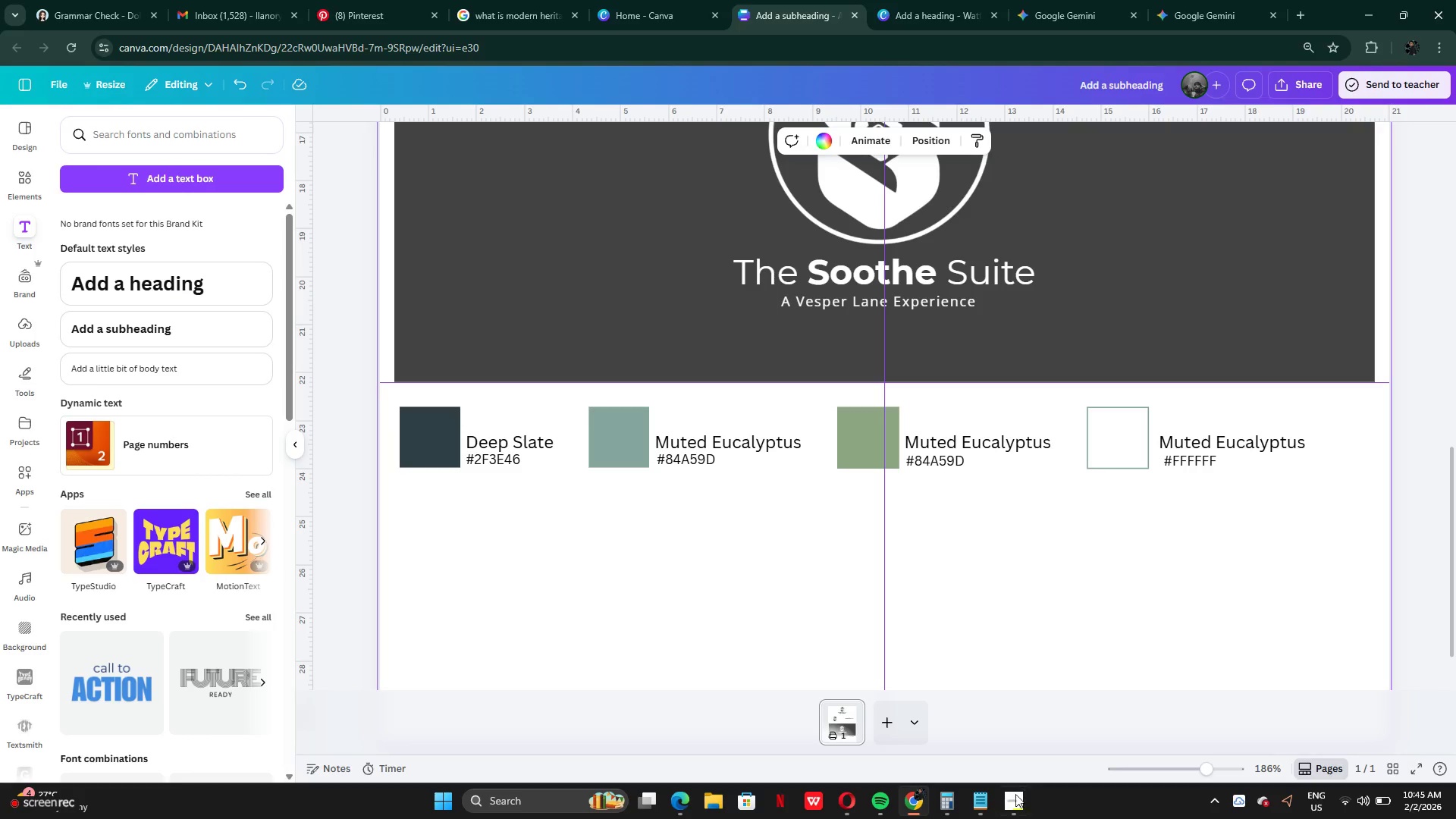 
left_click([1015, 805])